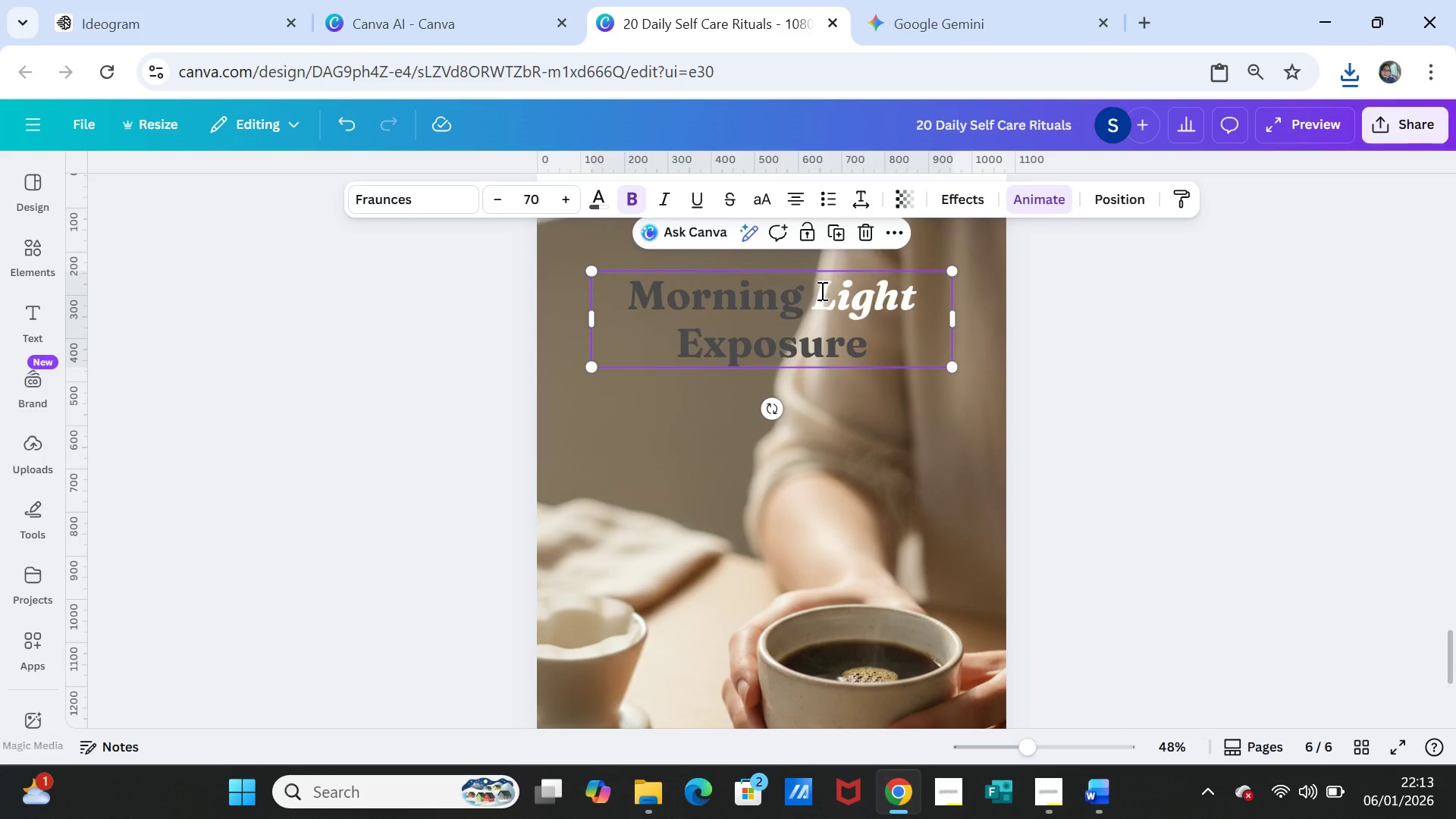 
triple_click([821, 290])
 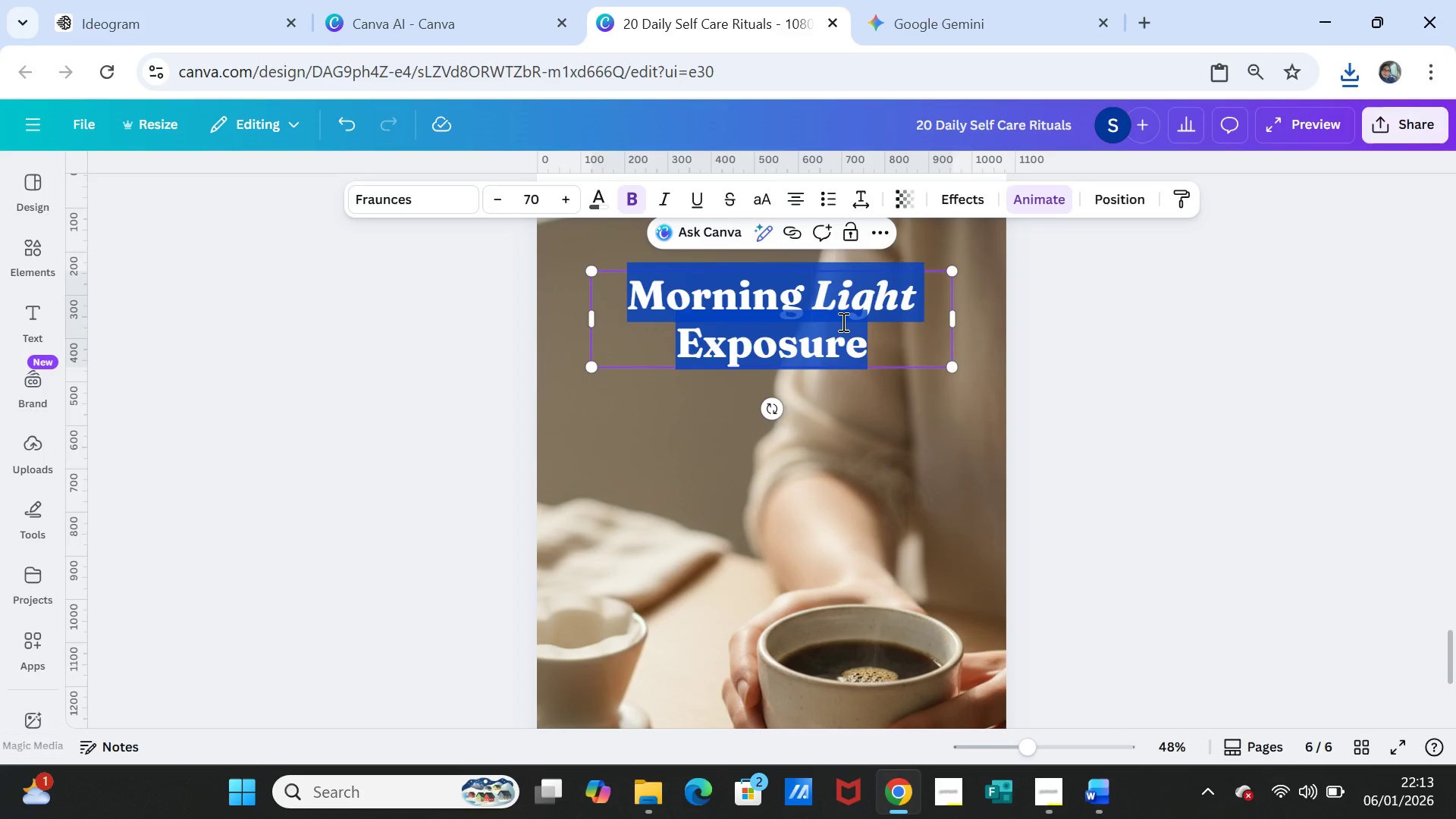 
key(Control+ControlLeft)
 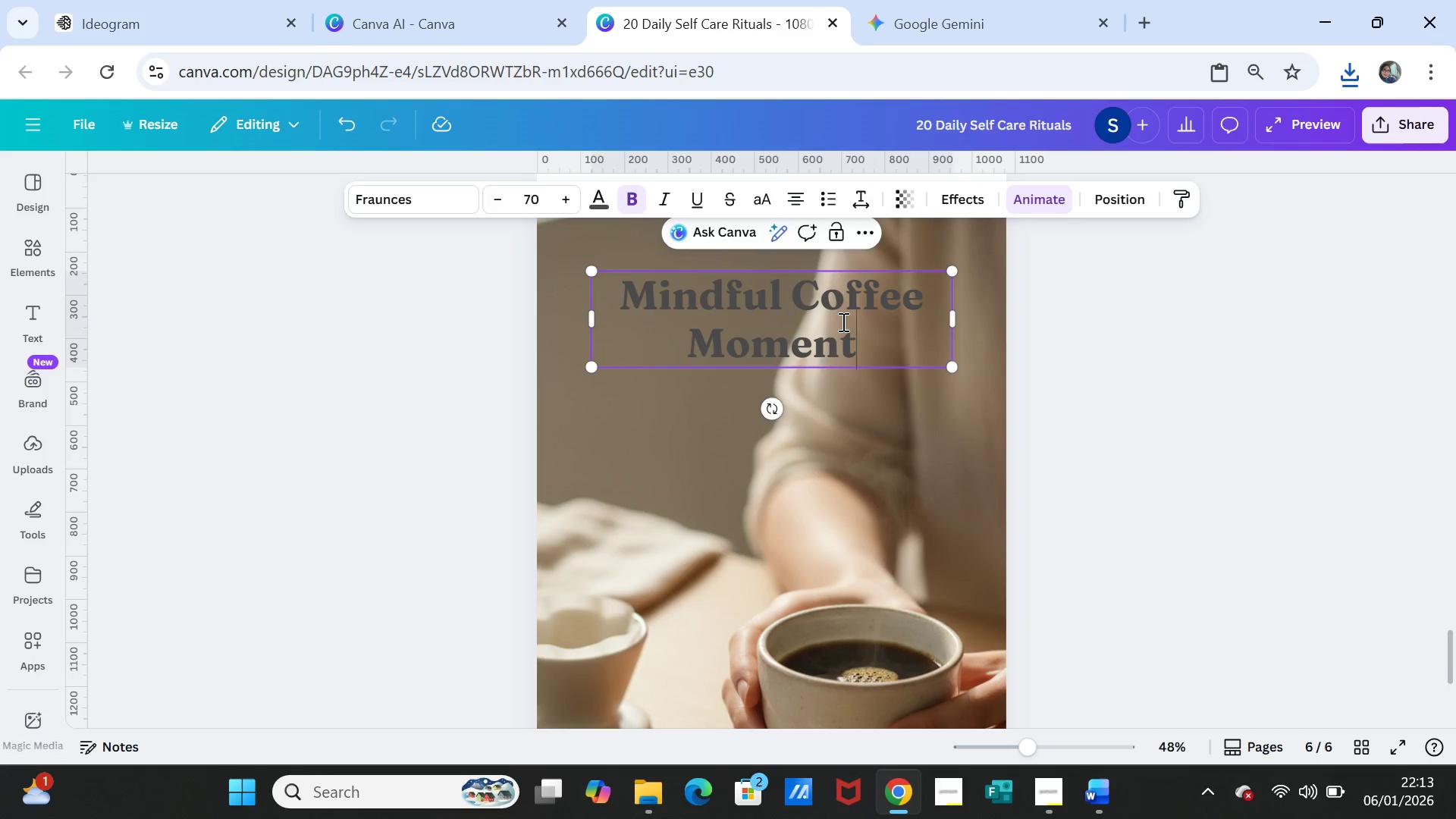 
key(Control+V)
 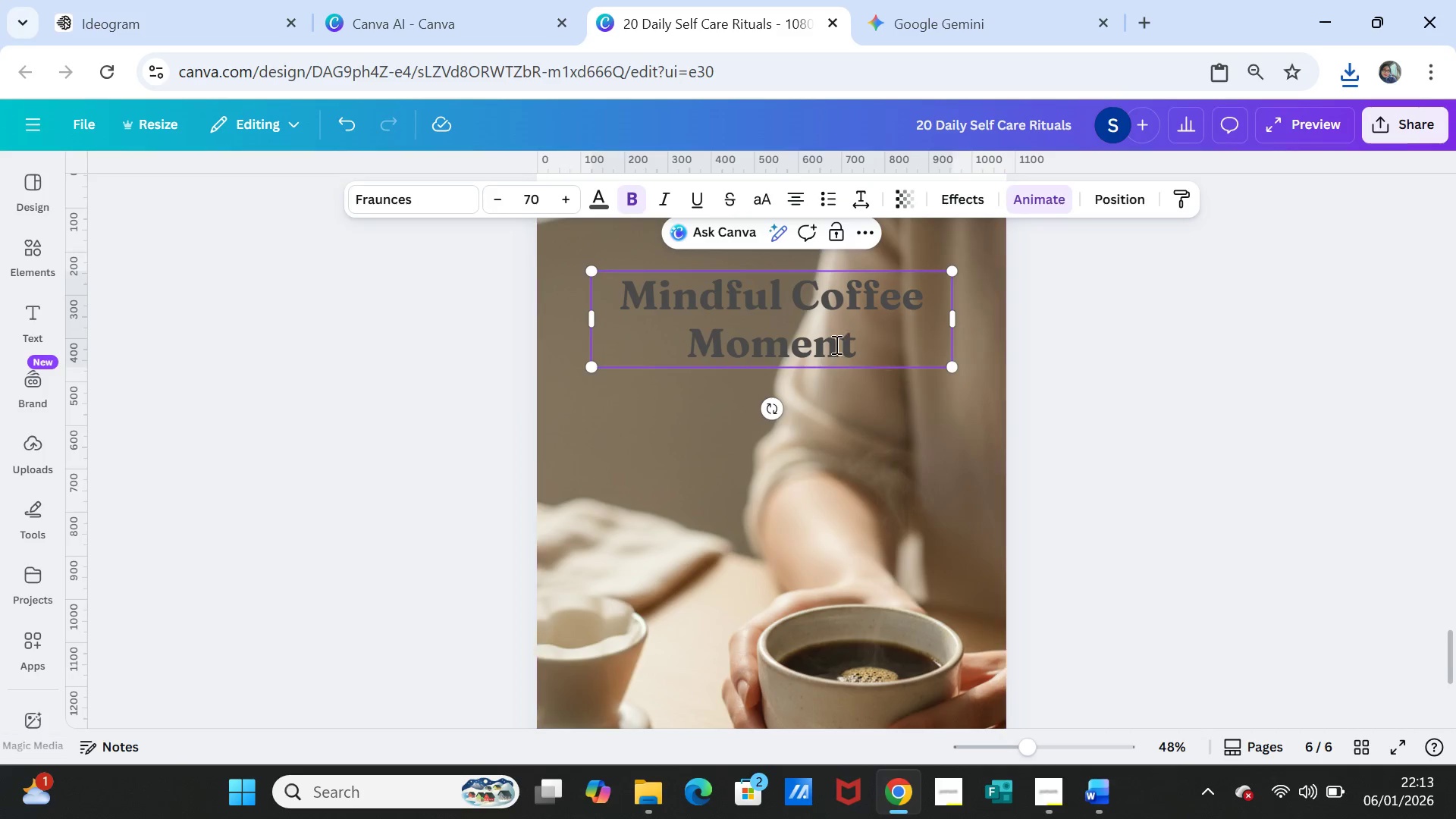 
double_click([796, 297])
 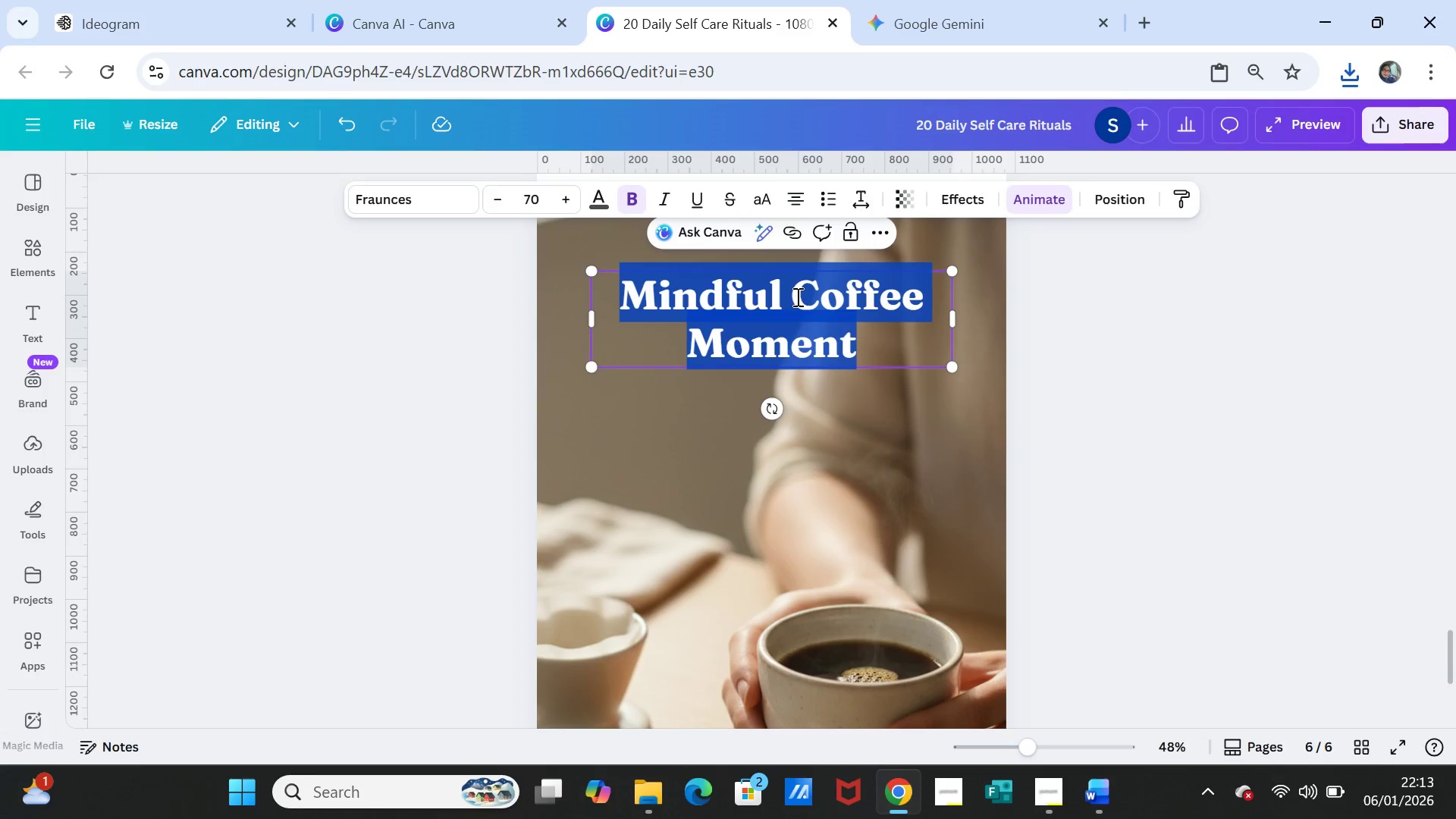 
triple_click([796, 297])
 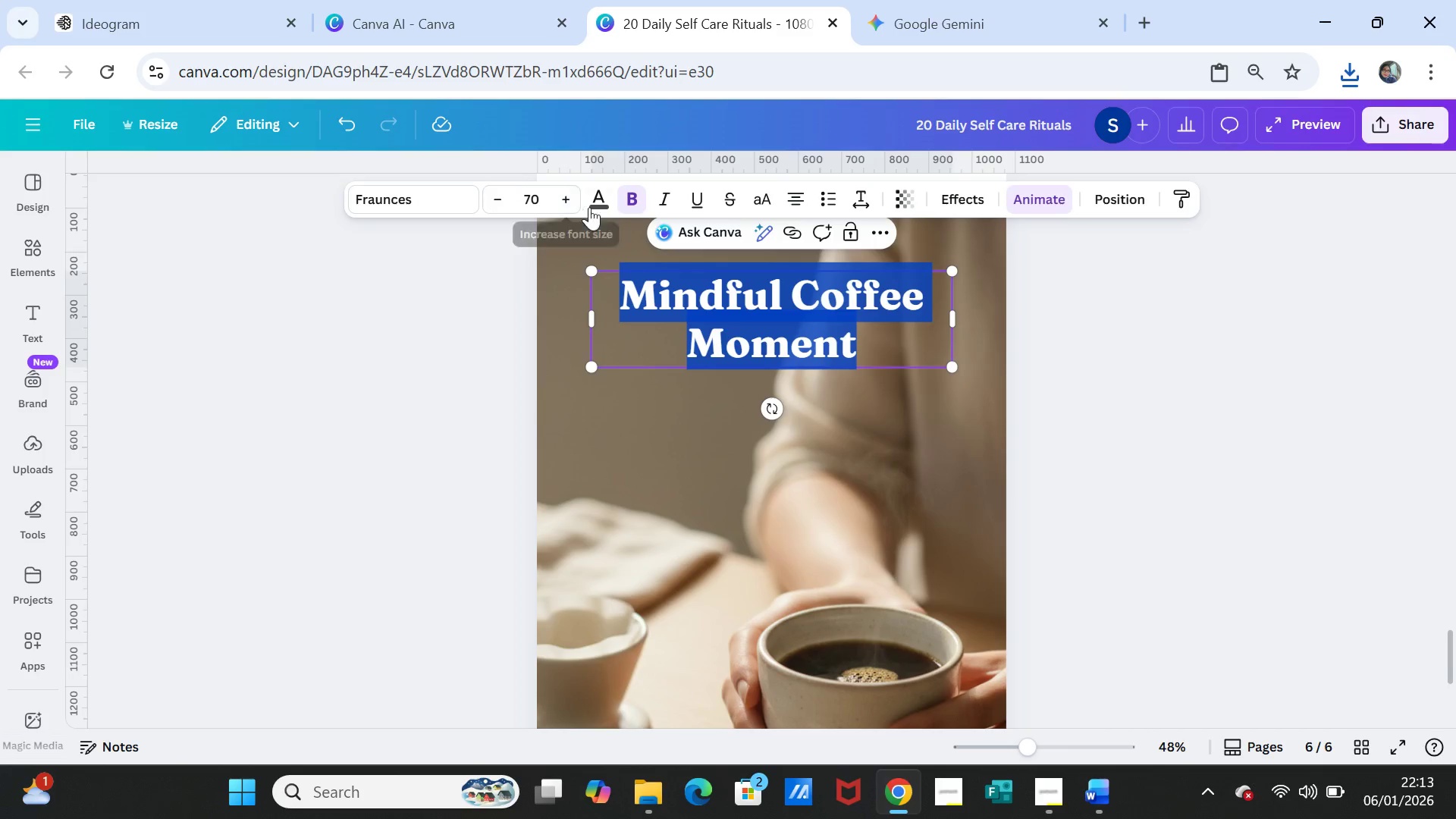 
left_click([595, 202])
 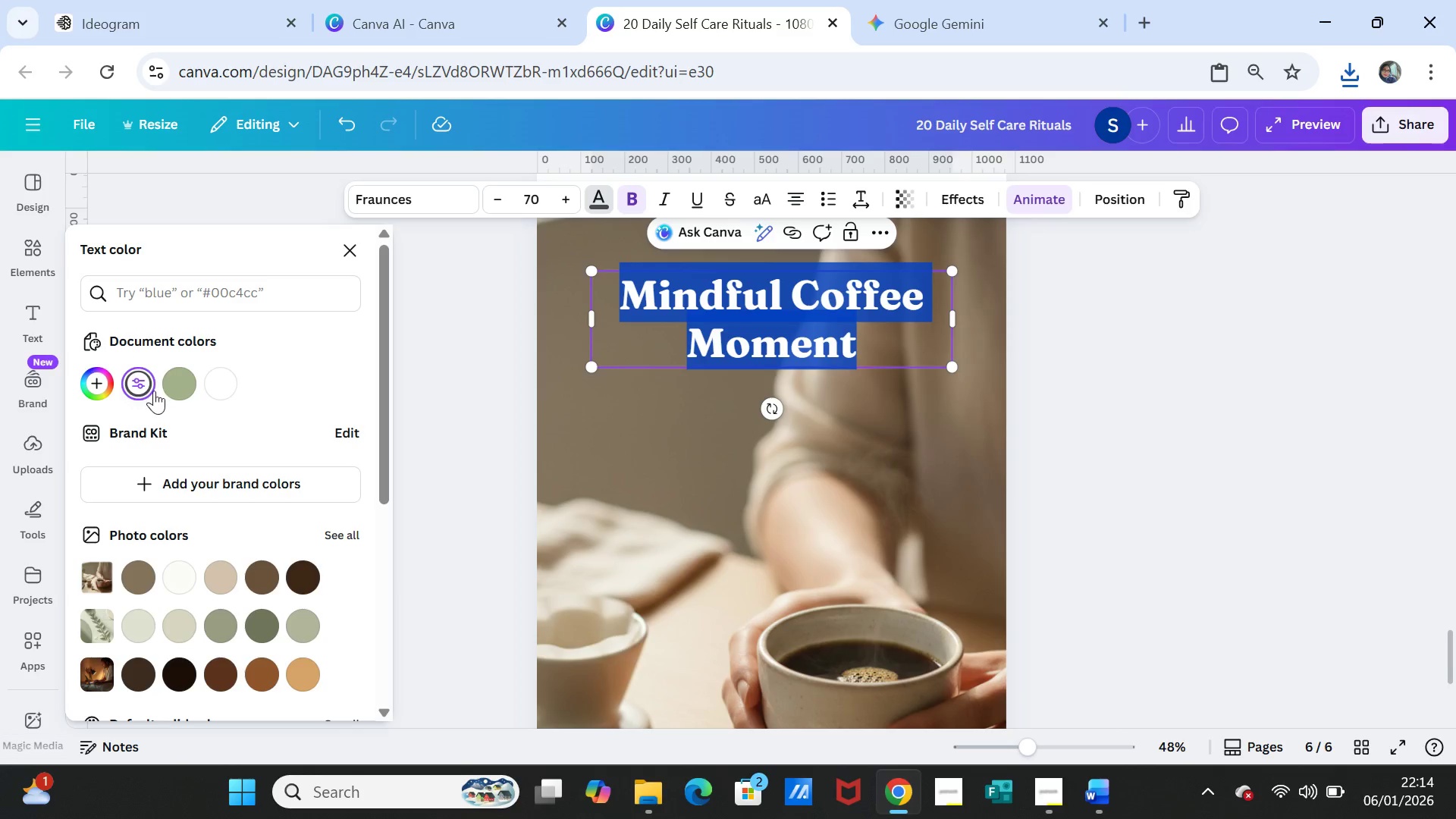 
left_click([171, 385])
 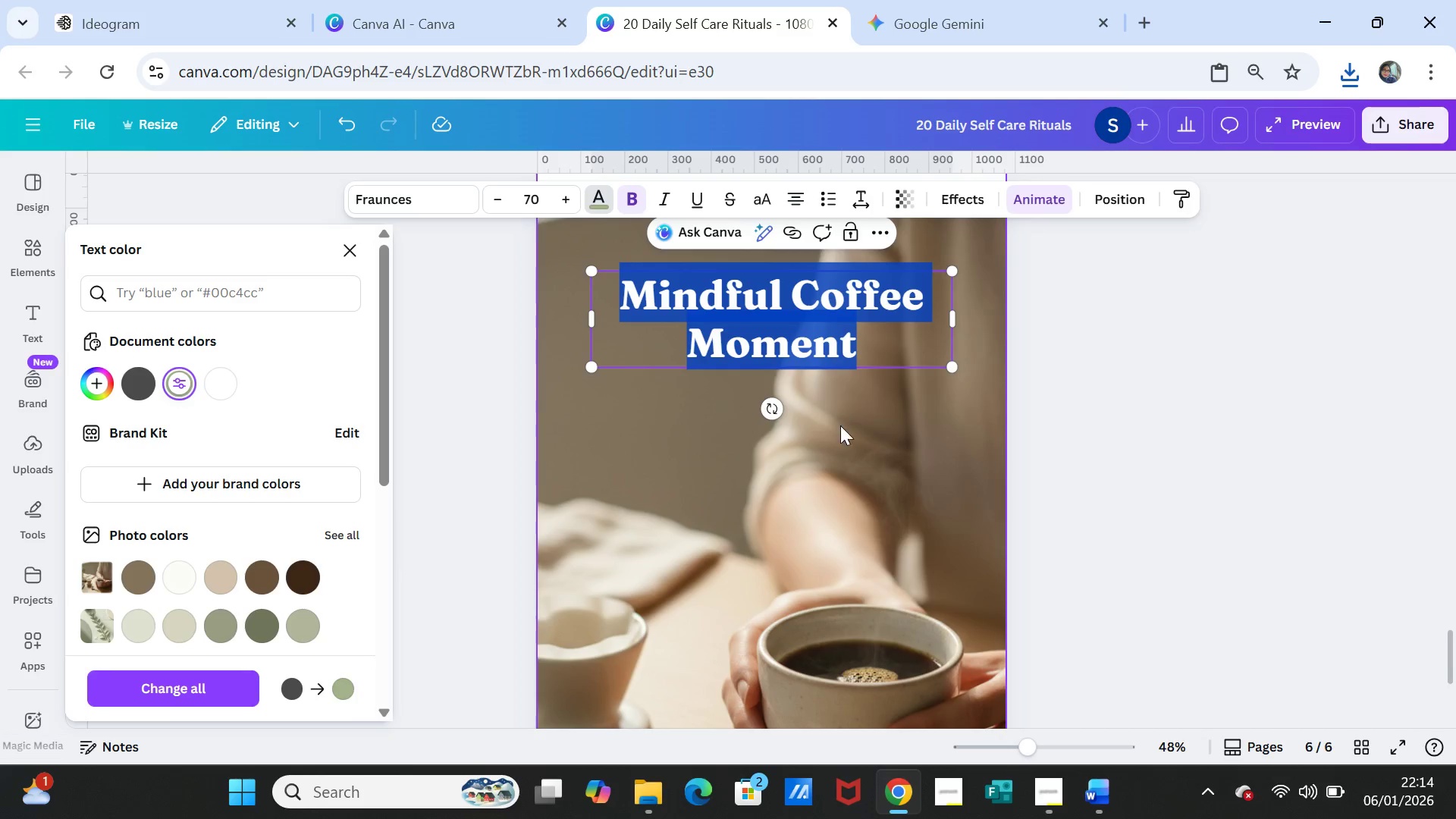 
left_click([868, 451])
 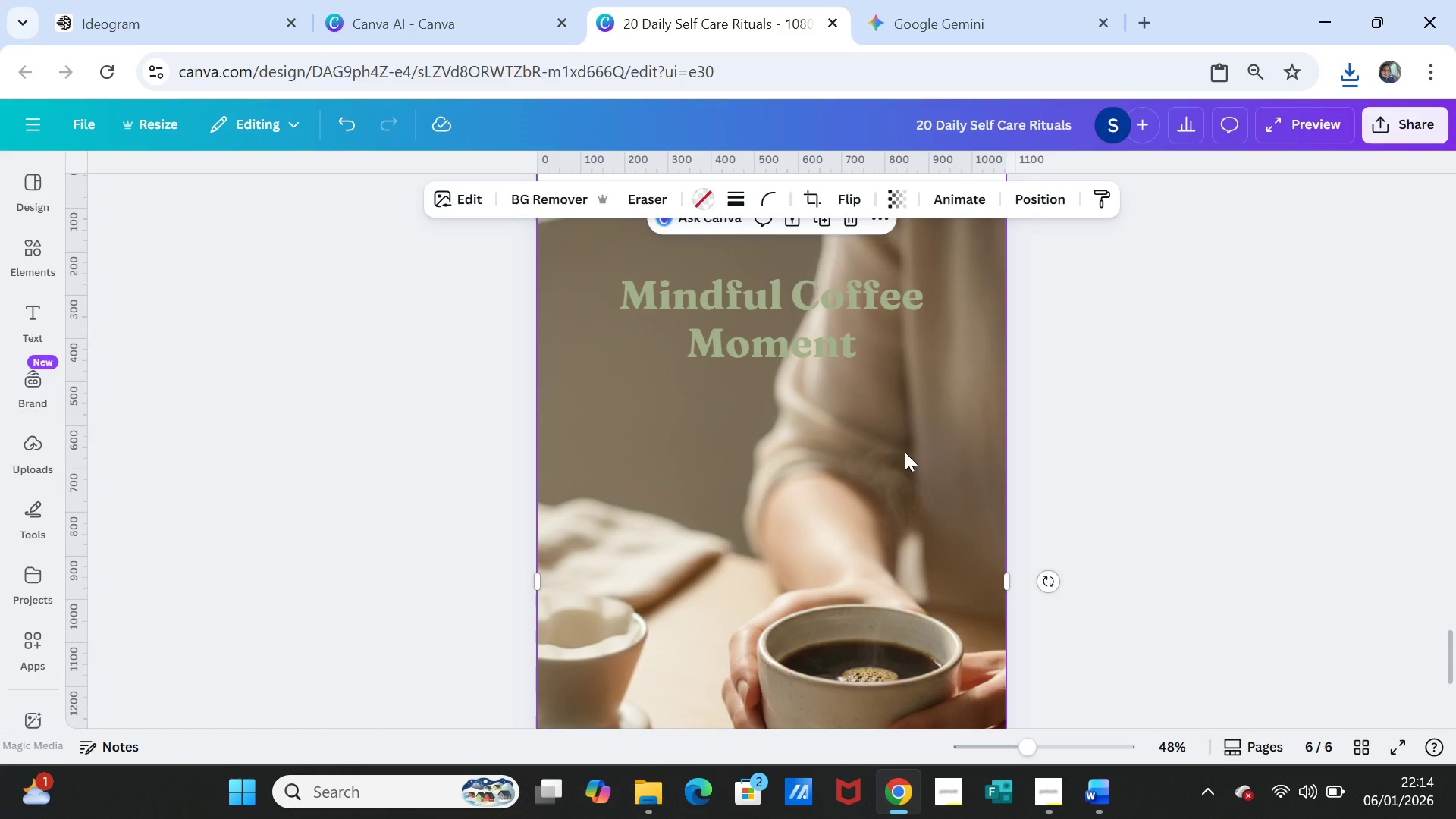 
left_click([905, 452])
 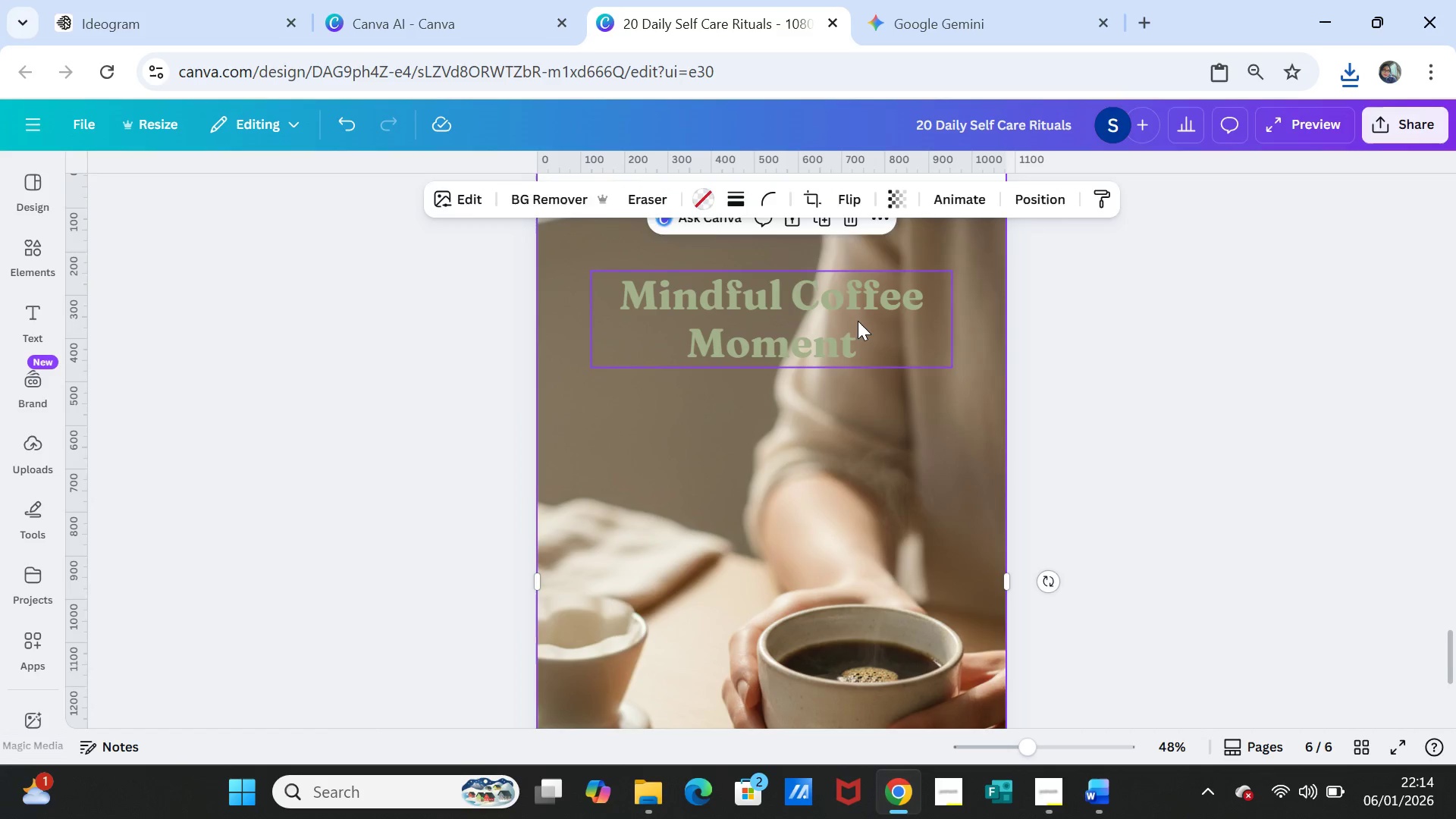 
left_click([858, 321])
 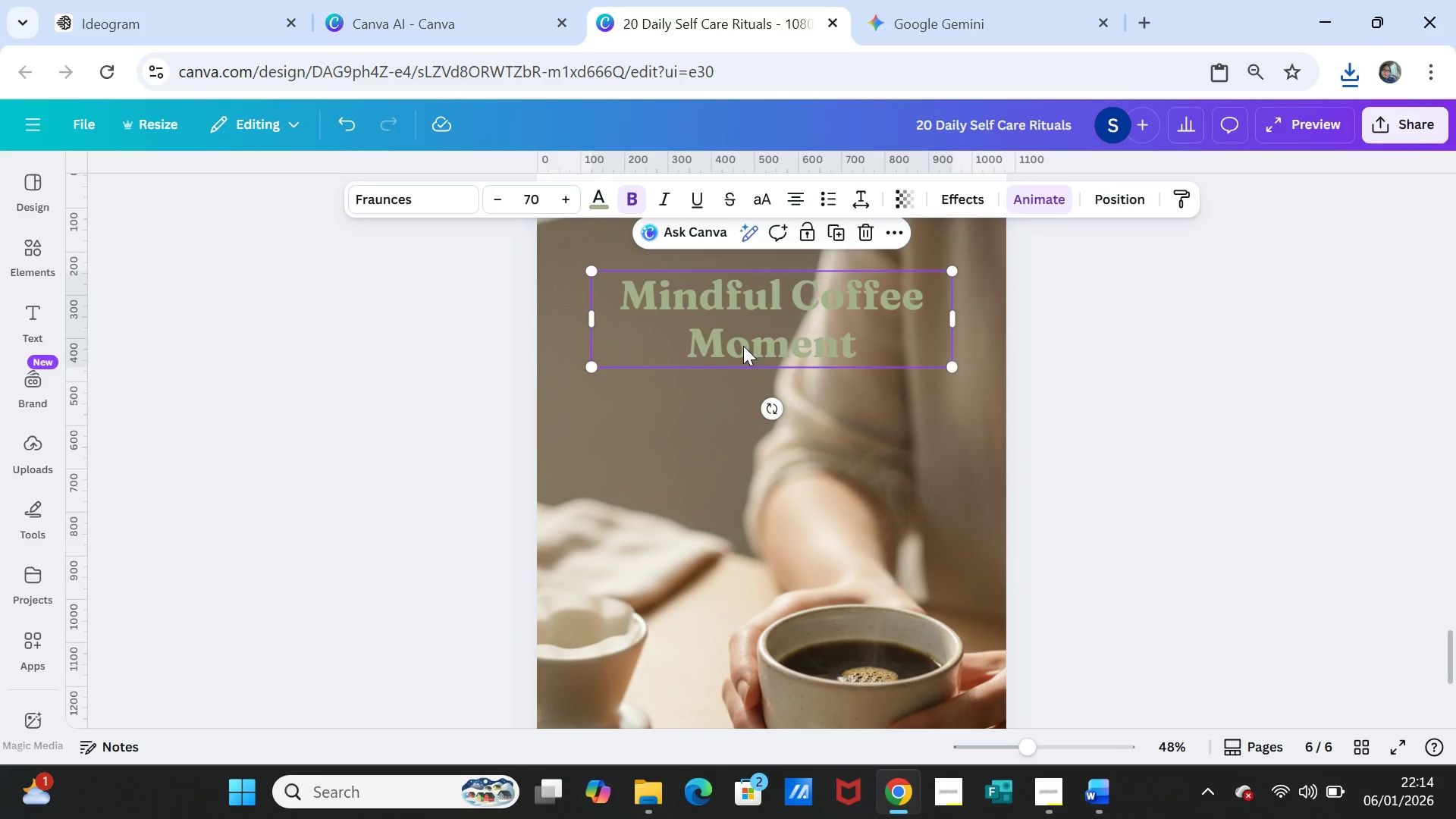 
left_click([742, 346])
 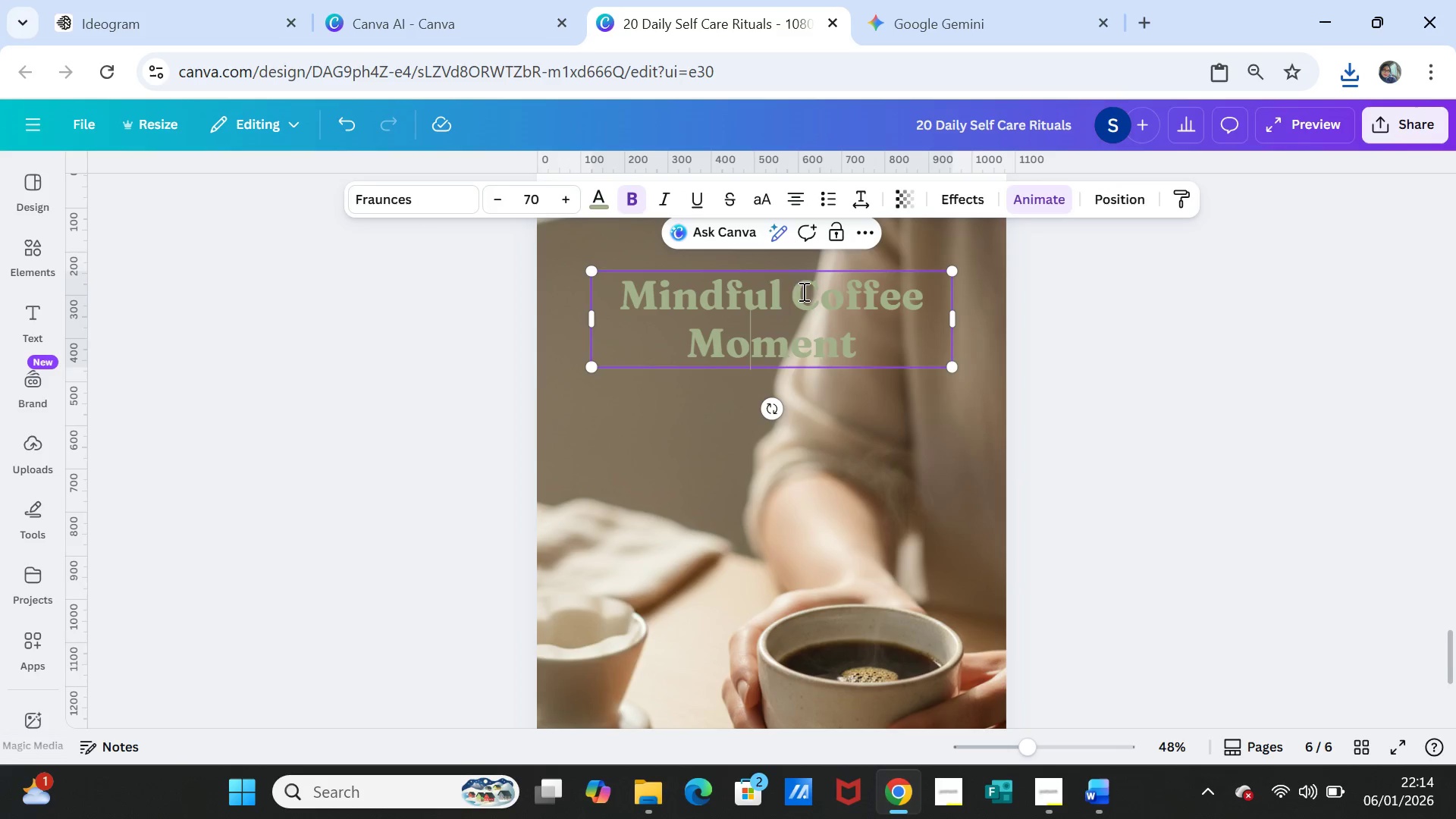 
left_click_drag(start_coordinate=[795, 290], to_coordinate=[915, 293])
 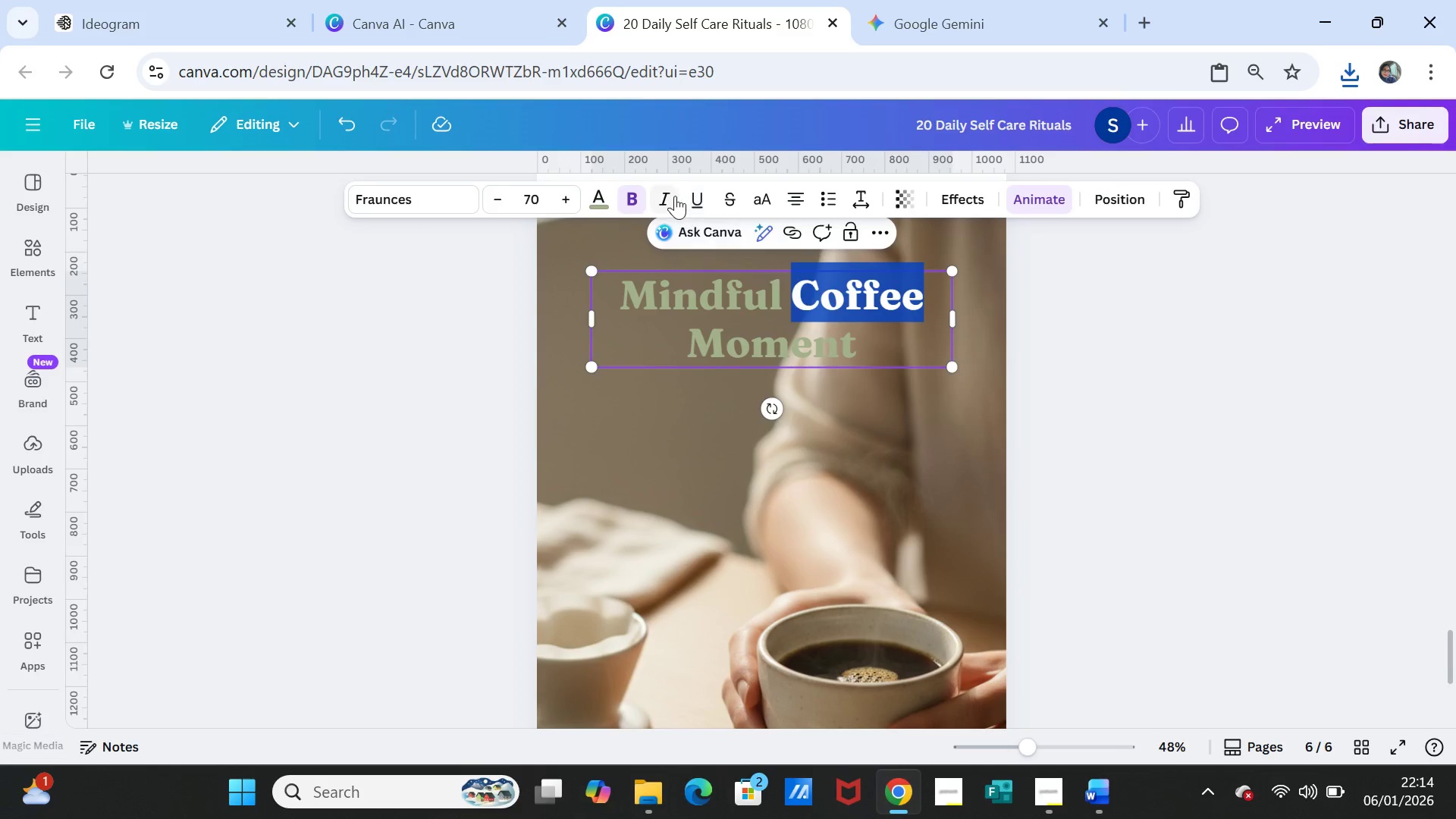 
left_click([669, 193])
 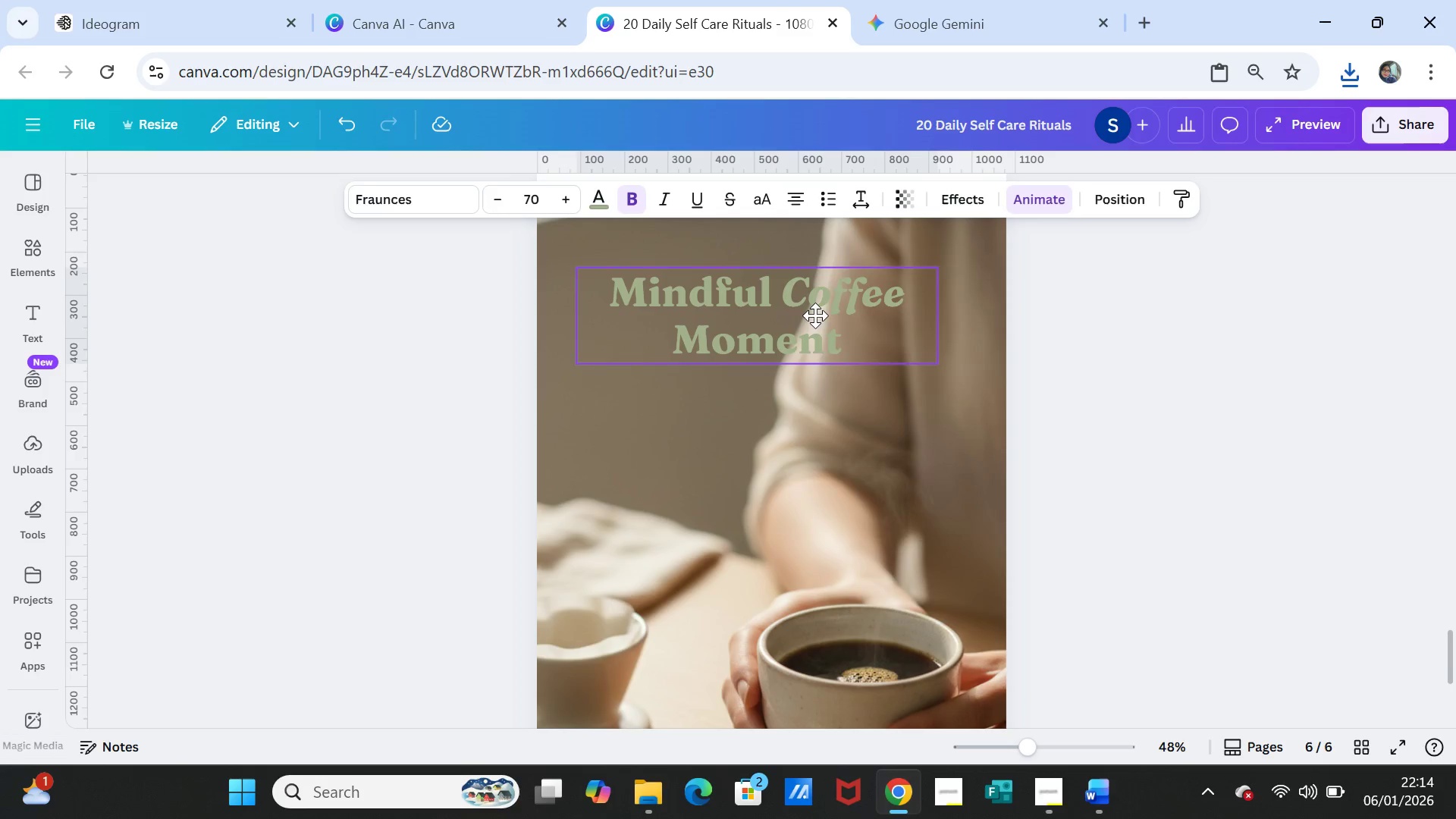 
wait(6.06)
 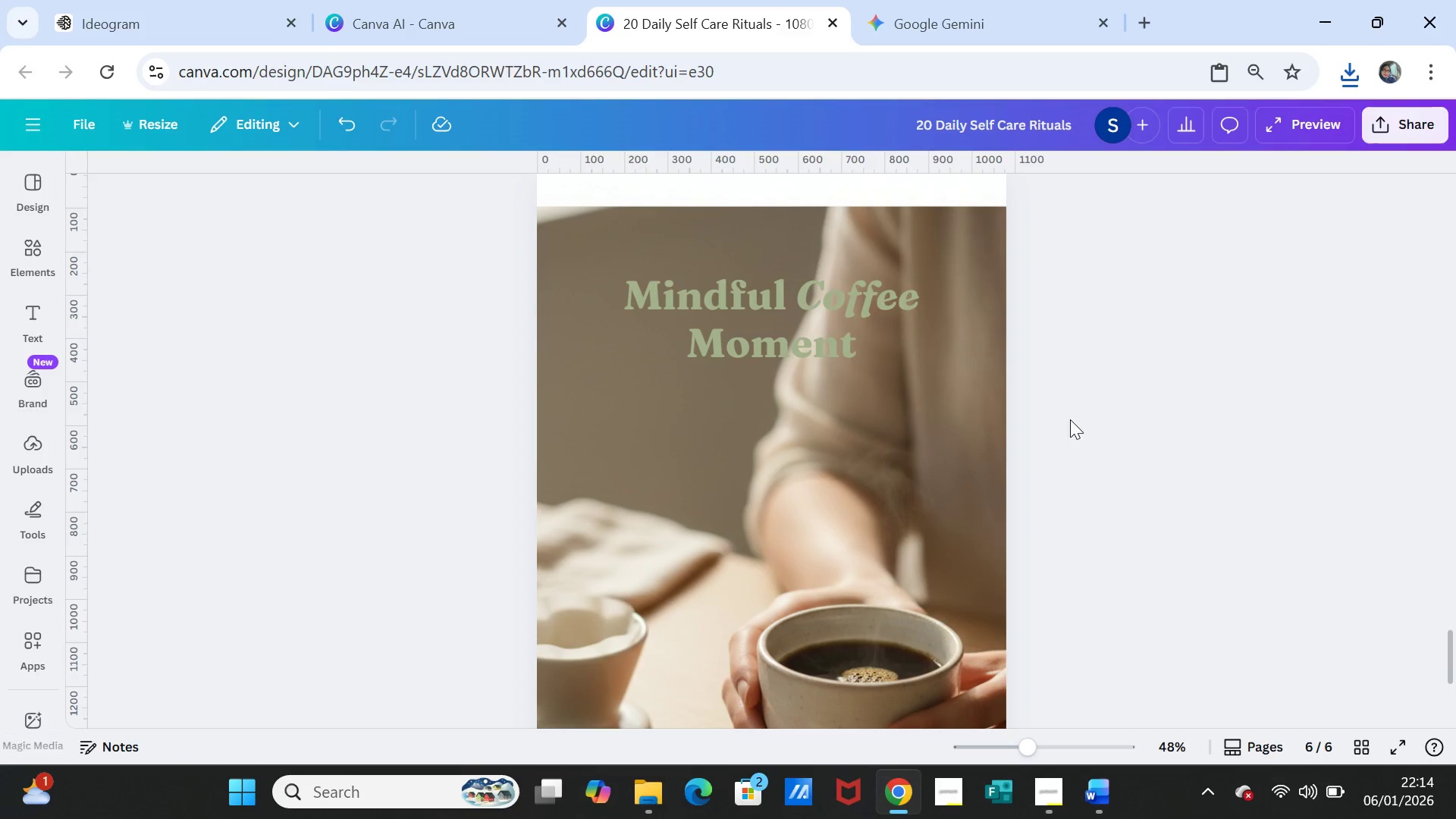 
left_click([1026, 405])
 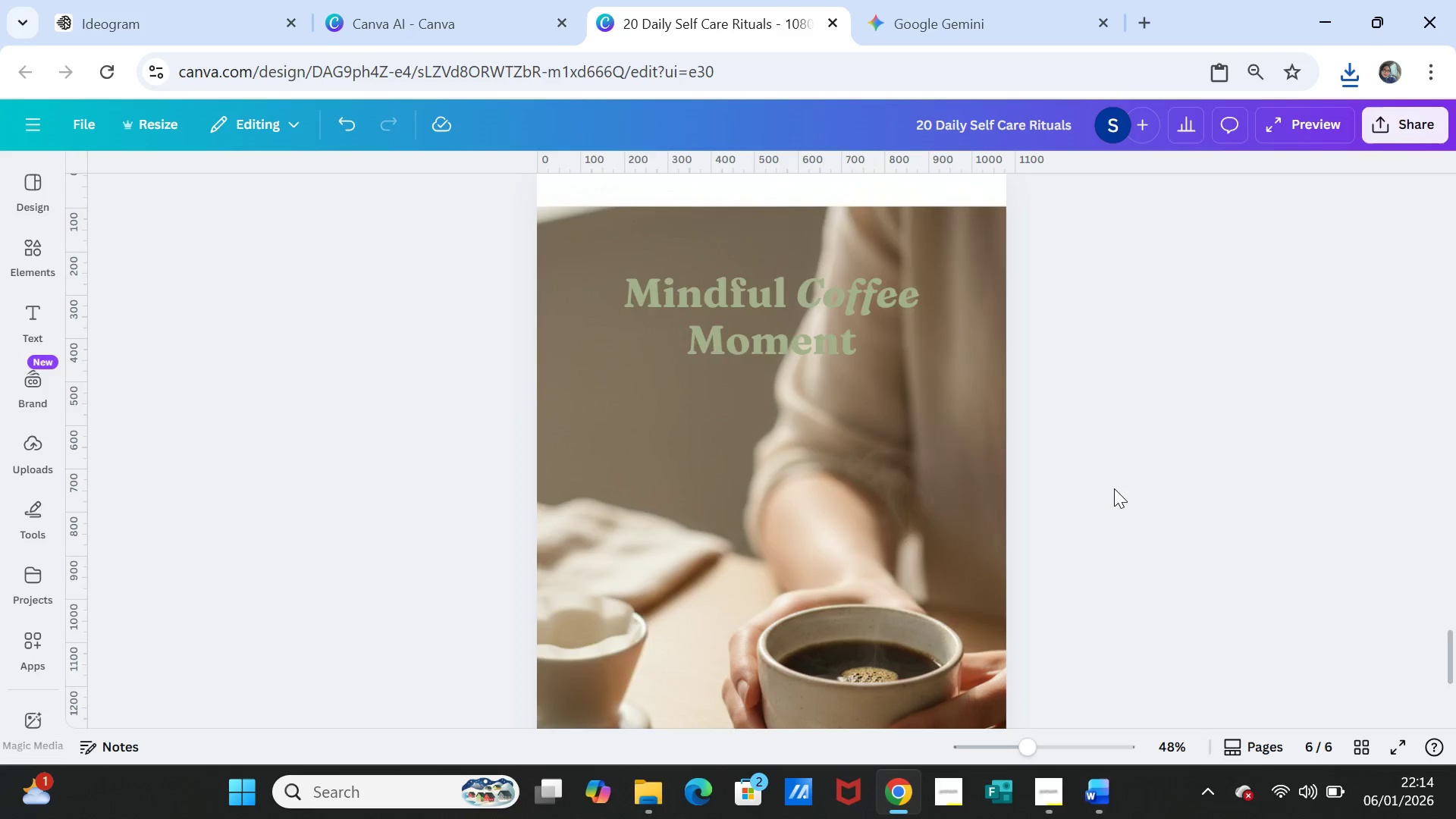 
scroll: coordinate [1119, 508], scroll_direction: down, amount: 3.0
 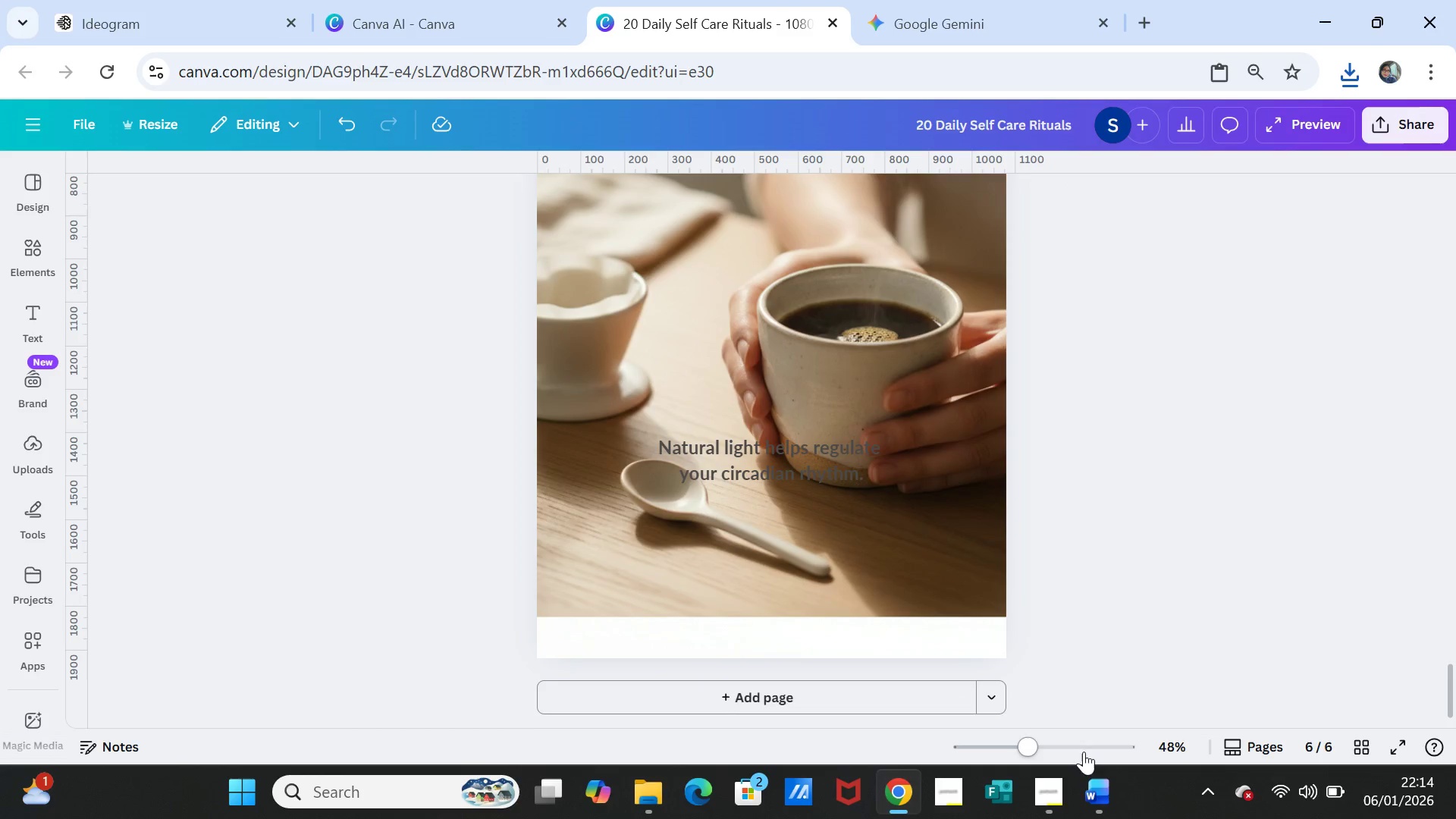 
left_click([1094, 791])
 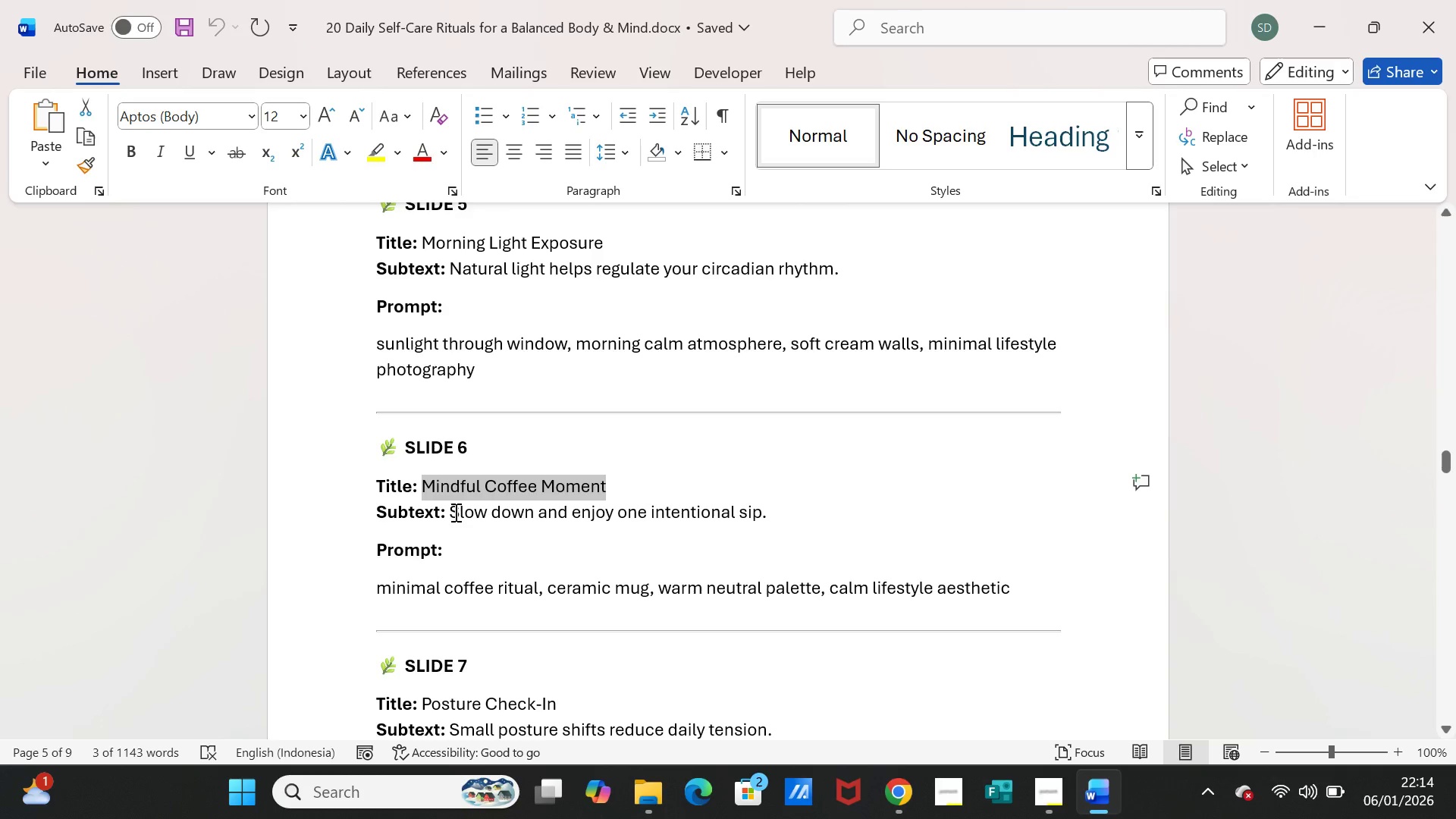 
left_click_drag(start_coordinate=[451, 513], to_coordinate=[766, 507])
 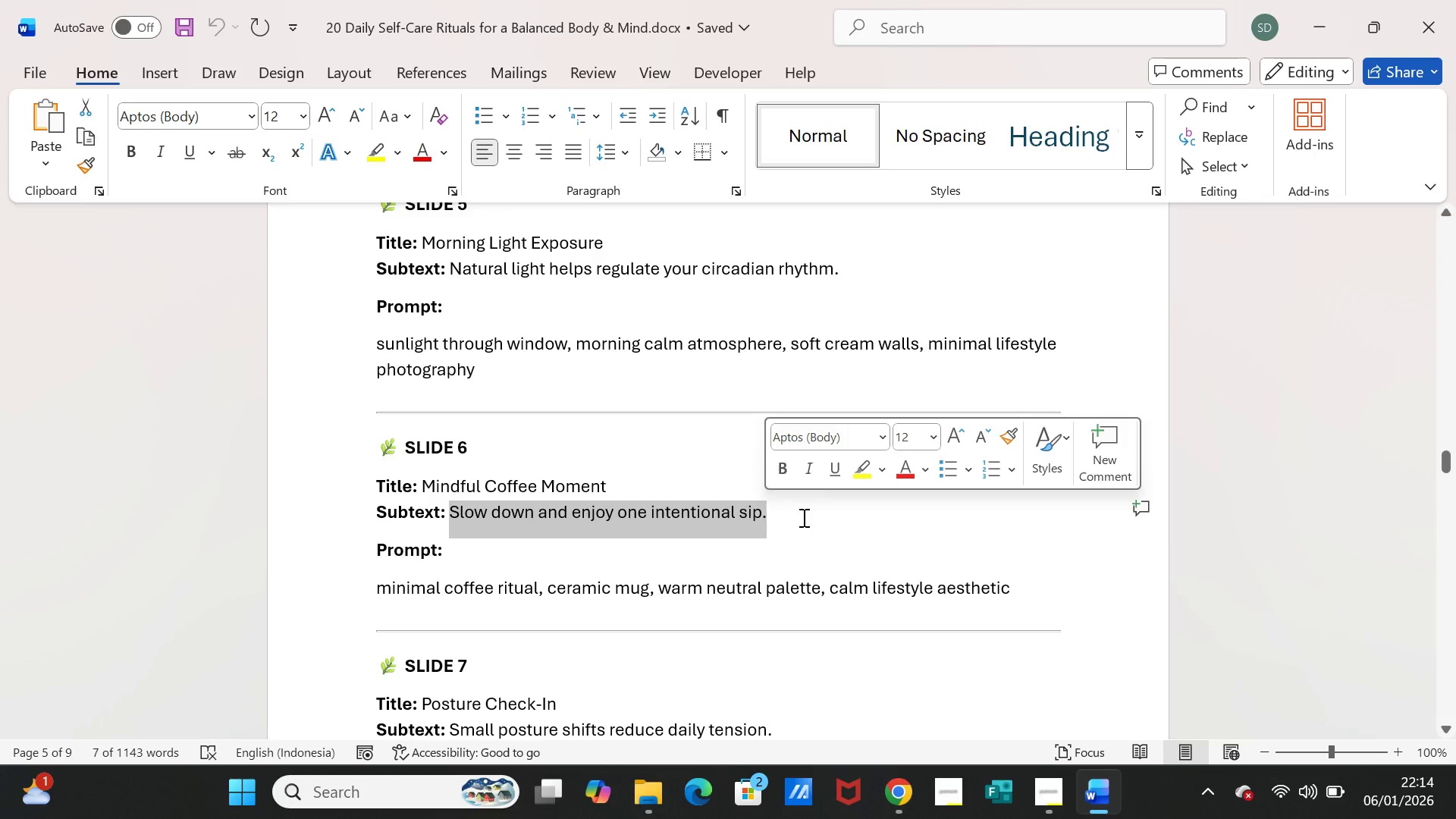 
key(Control+C)
 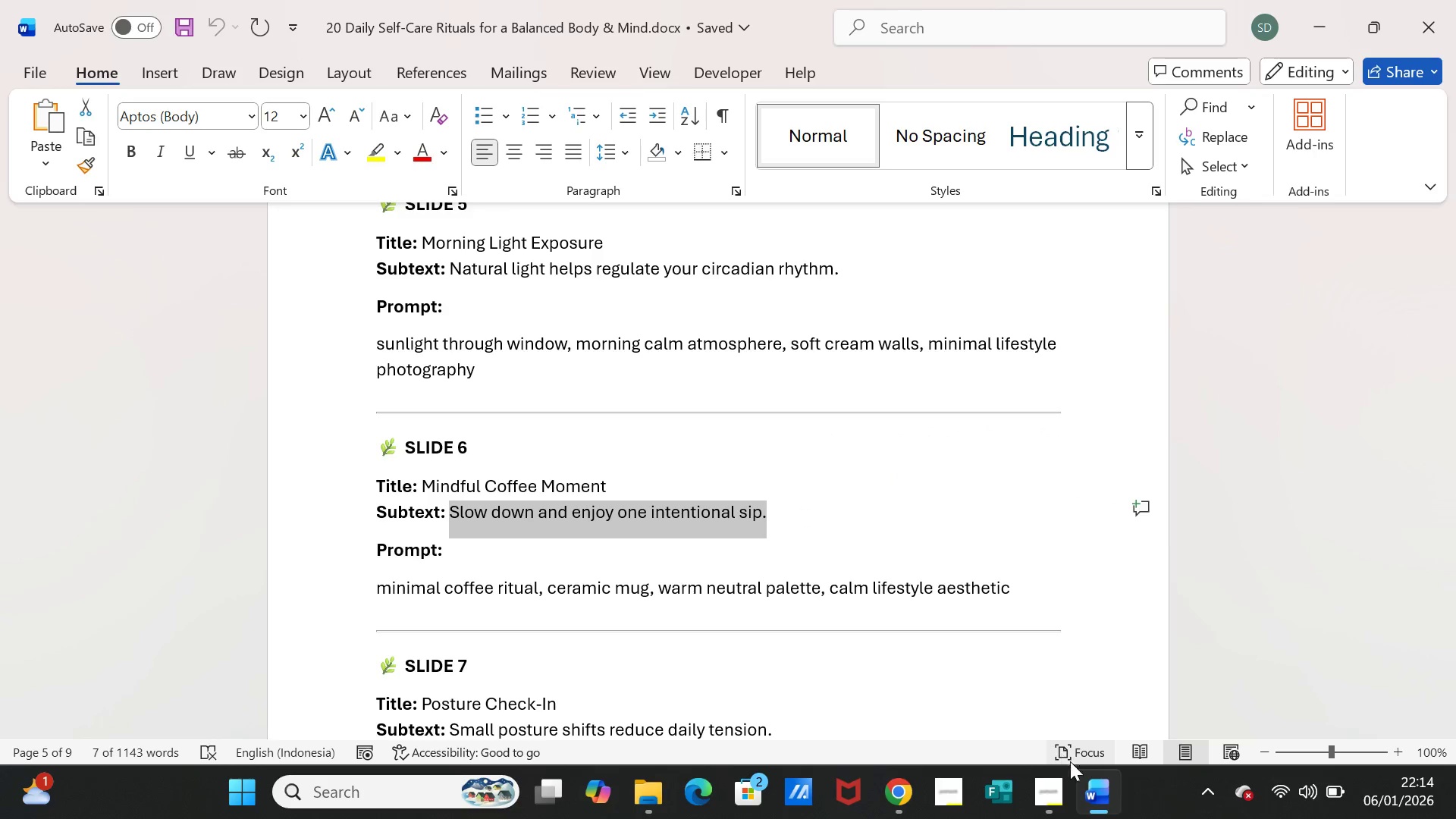 
left_click([1102, 786])
 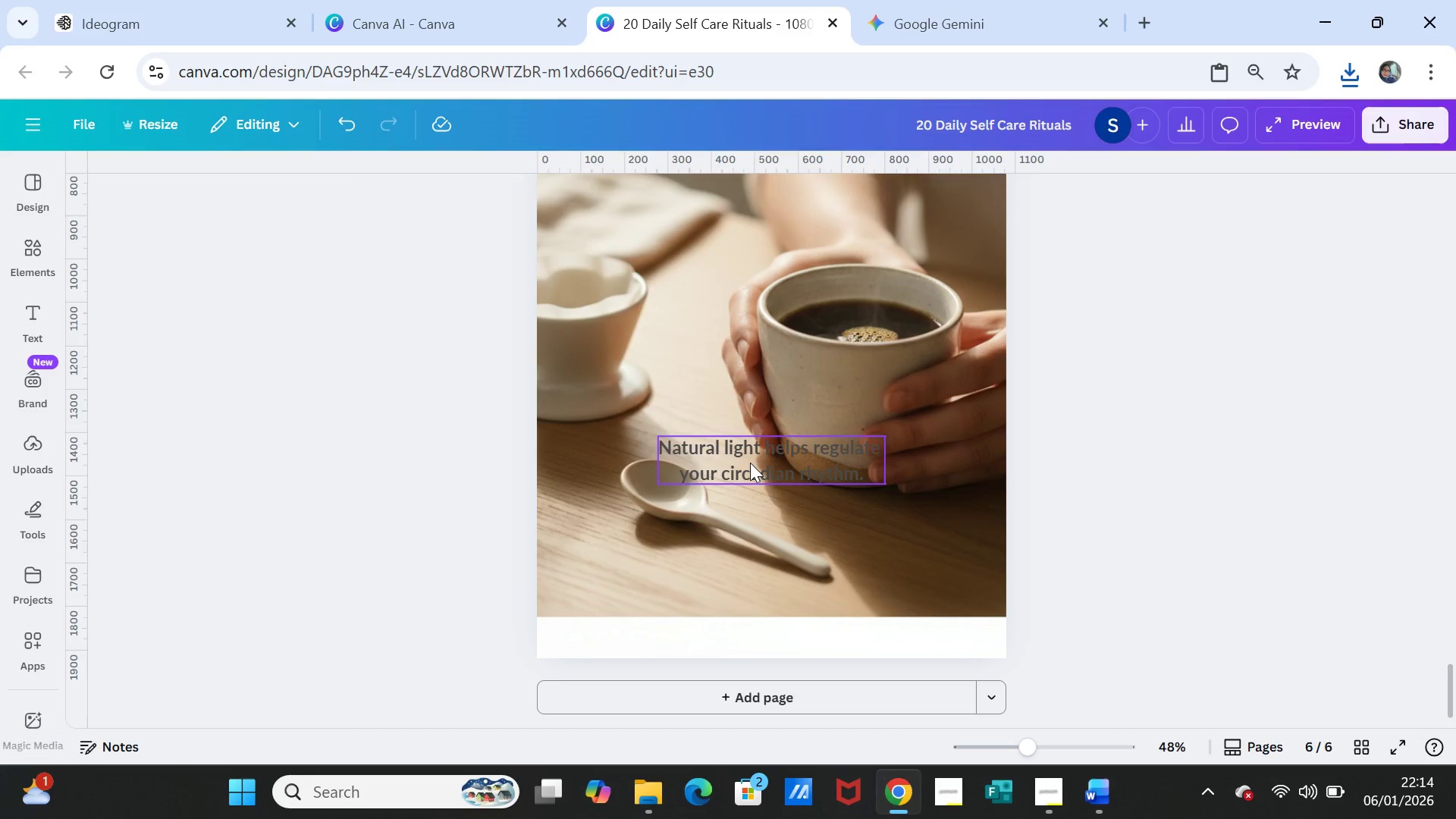 
double_click([750, 463])
 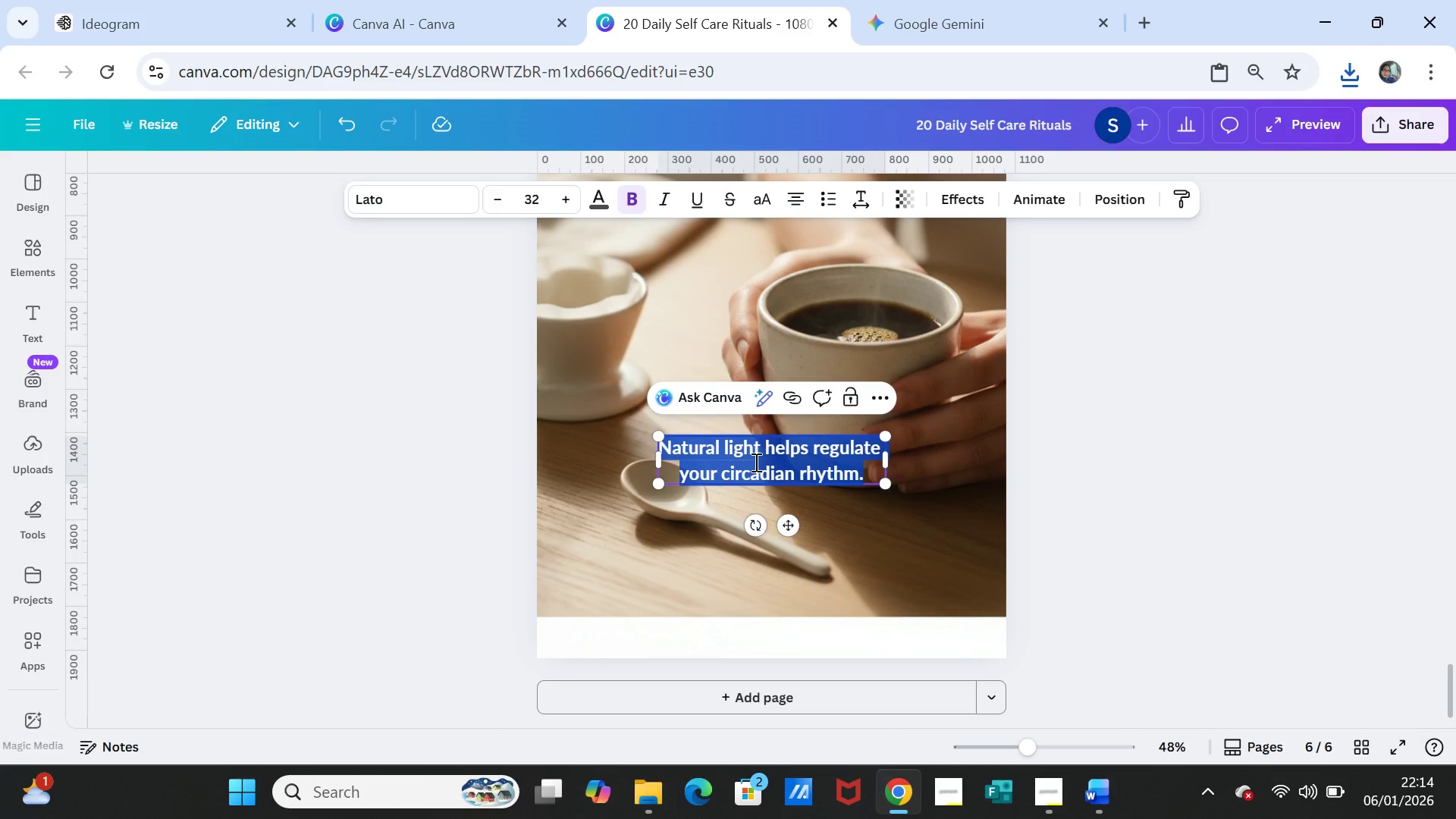 
key(Control+ControlLeft)
 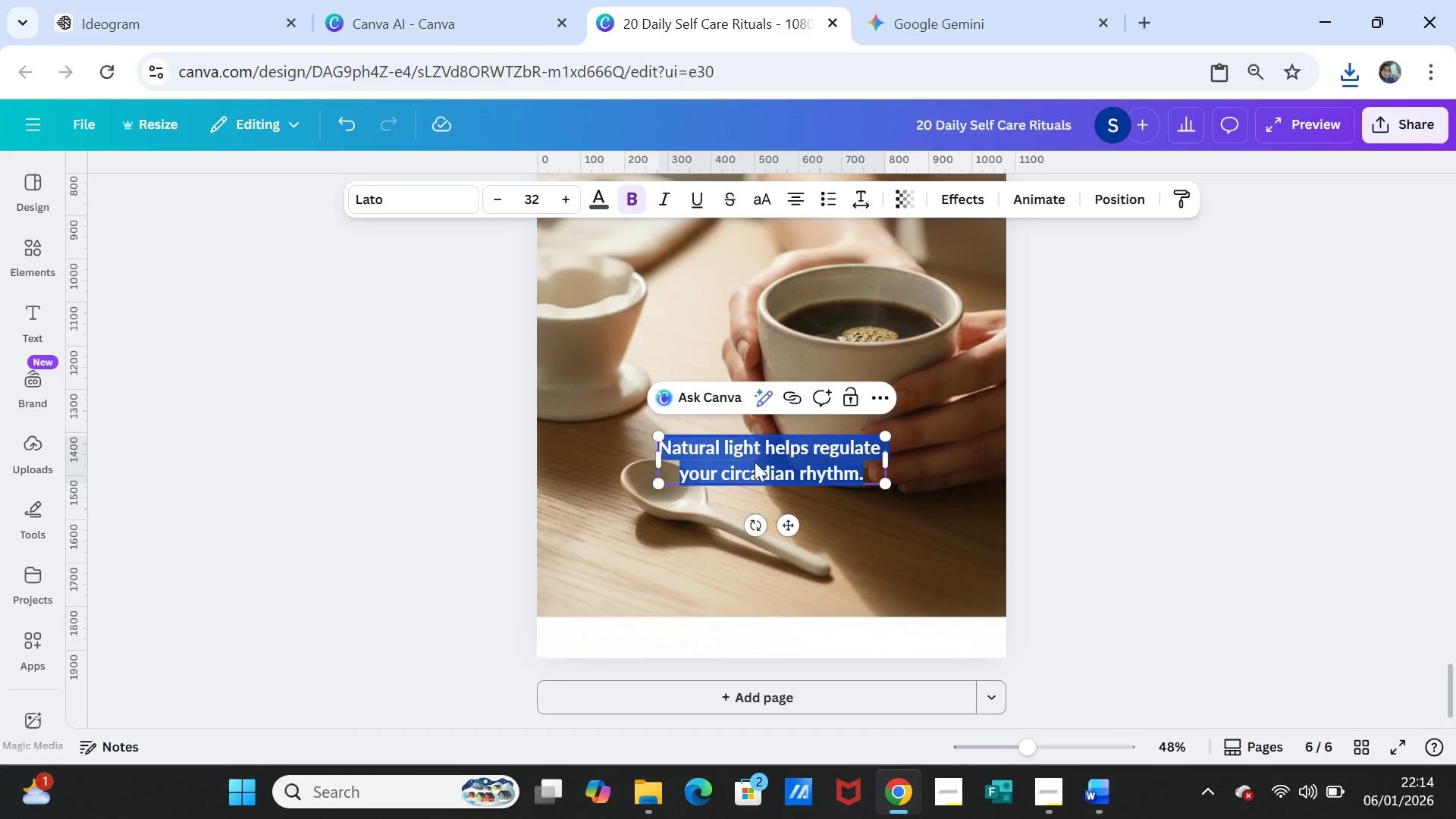 
key(Control+V)
 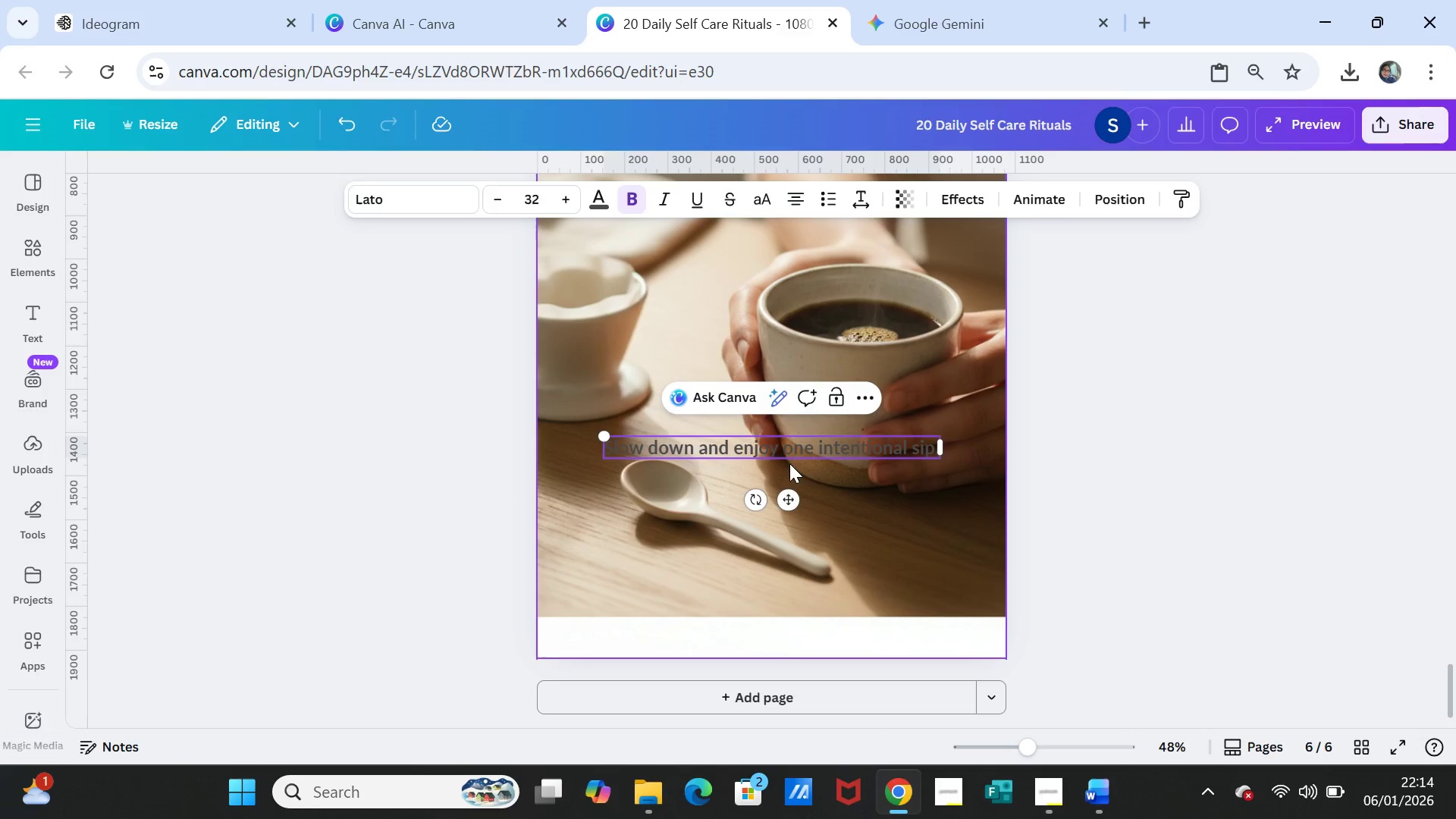 
wait(6.23)
 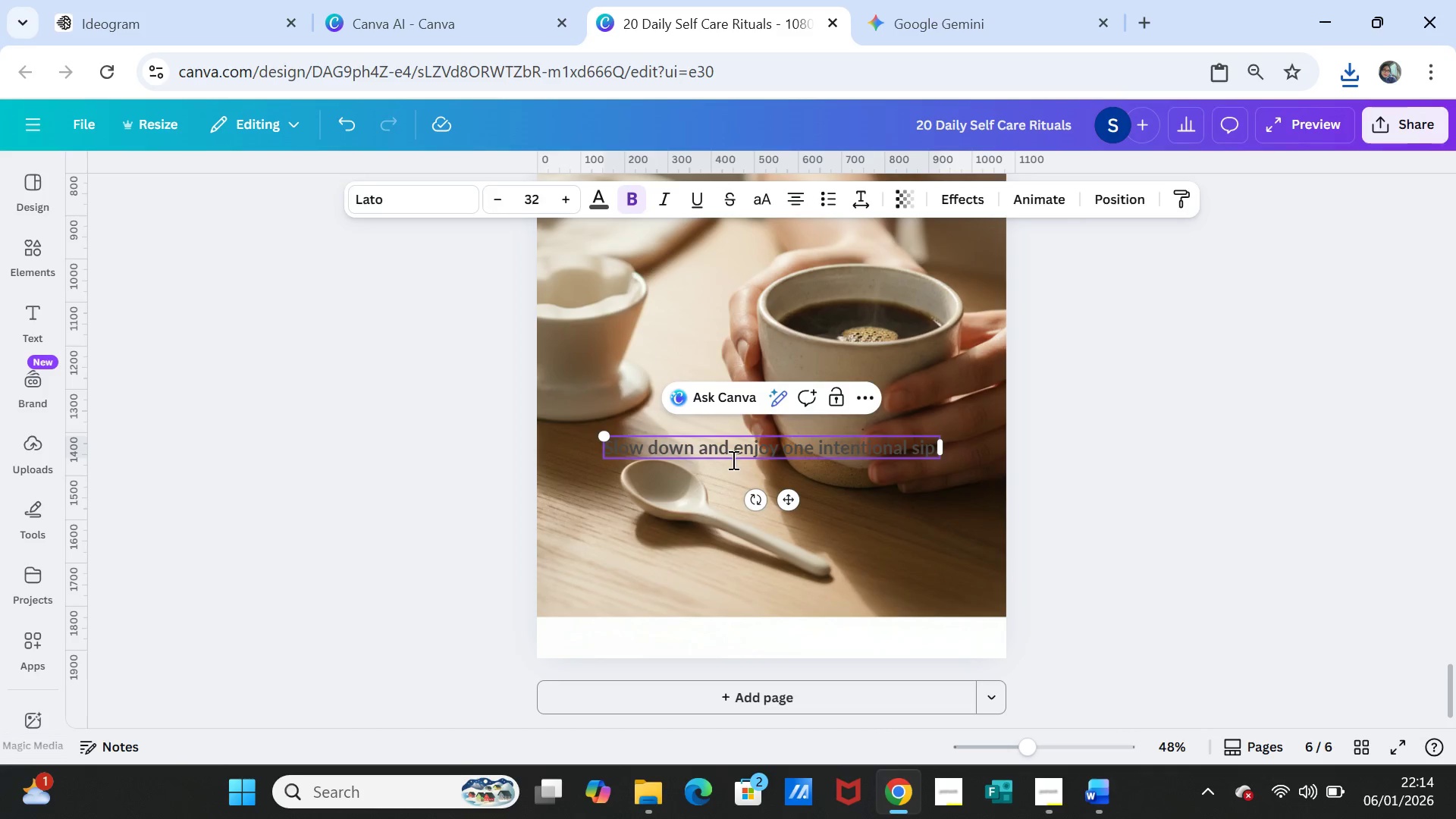 
left_click([781, 452])
 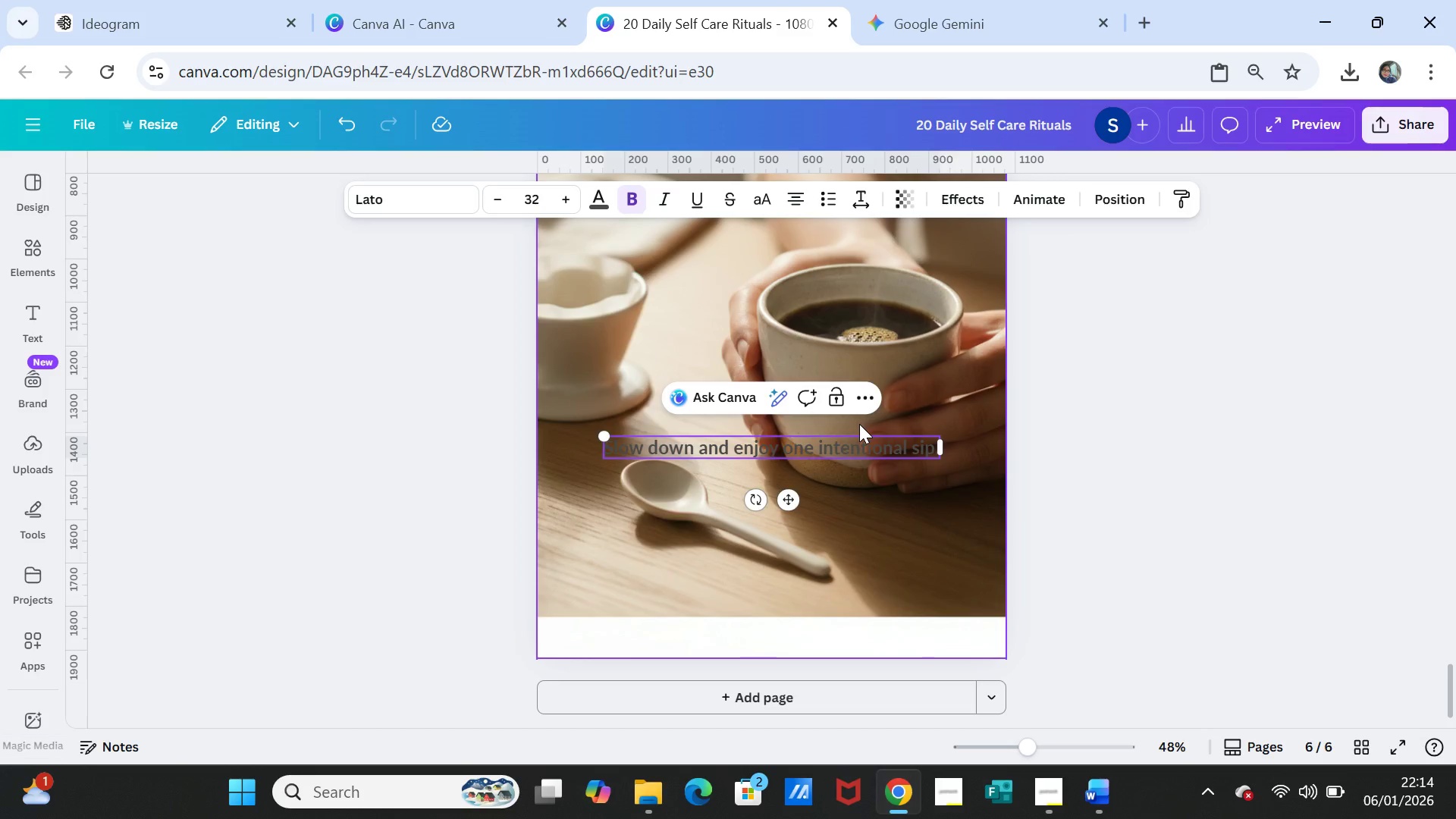 
key(Enter)
 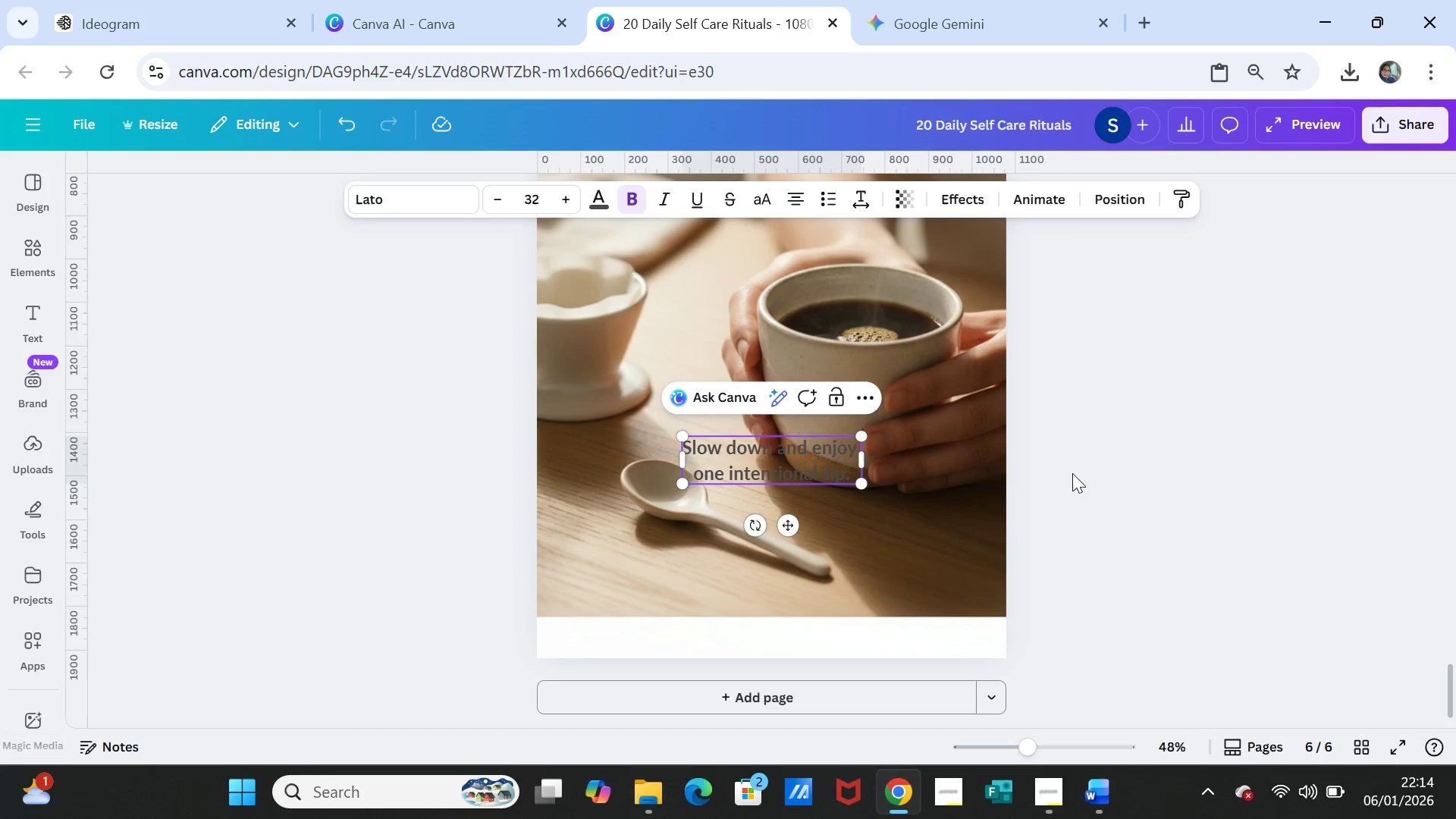 
left_click([1112, 486])
 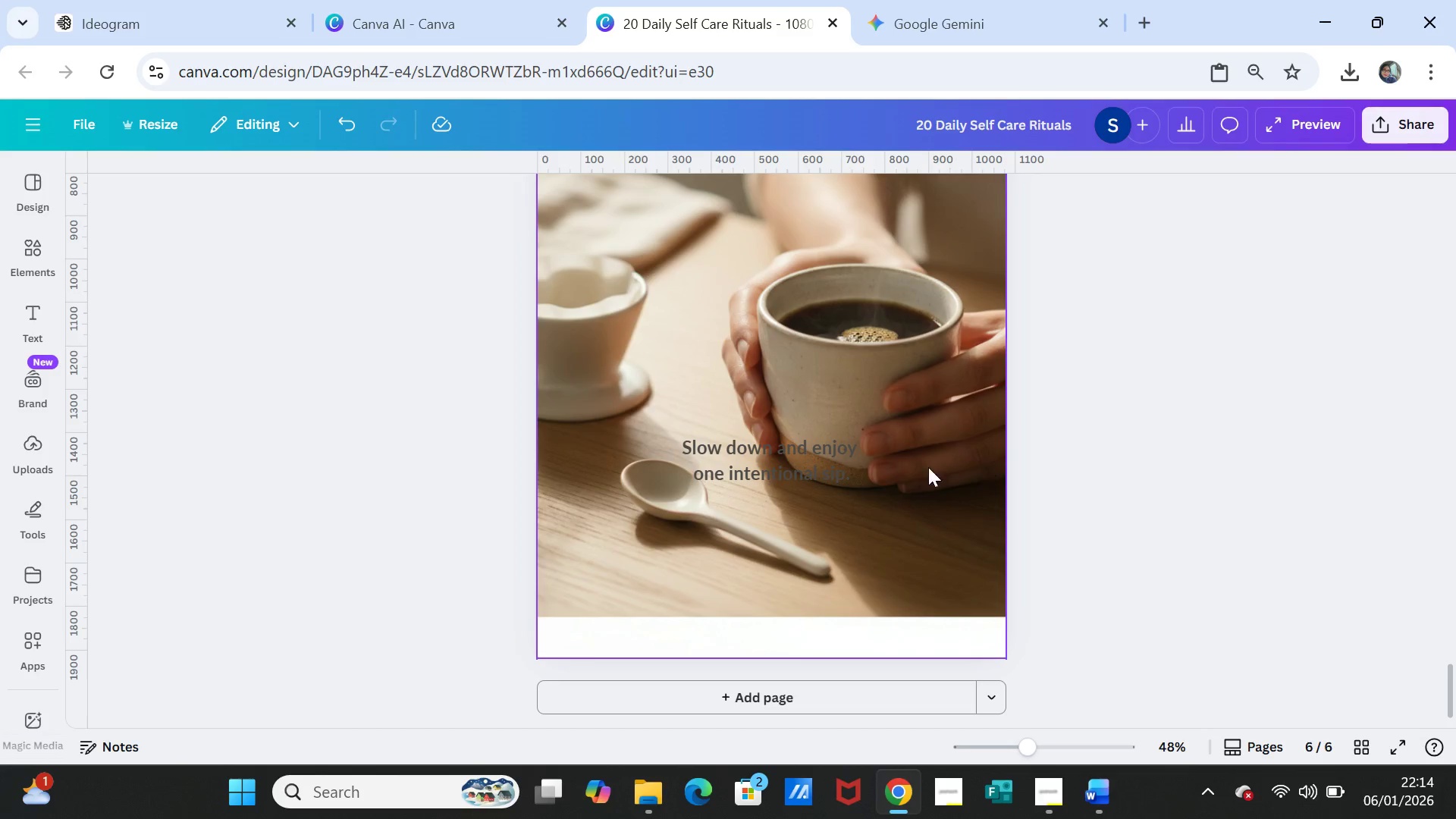 
left_click([843, 464])
 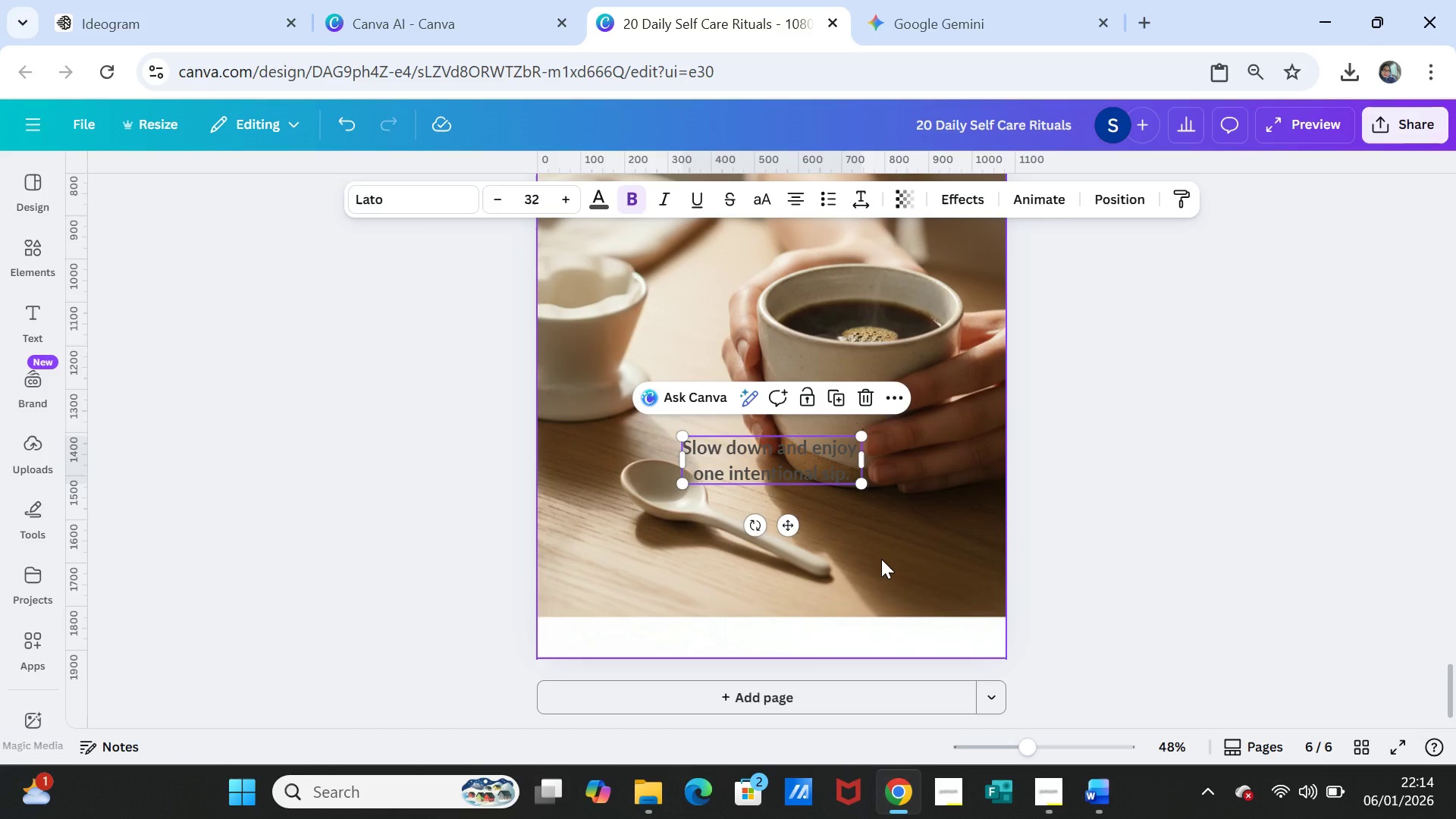 
left_click([881, 559])
 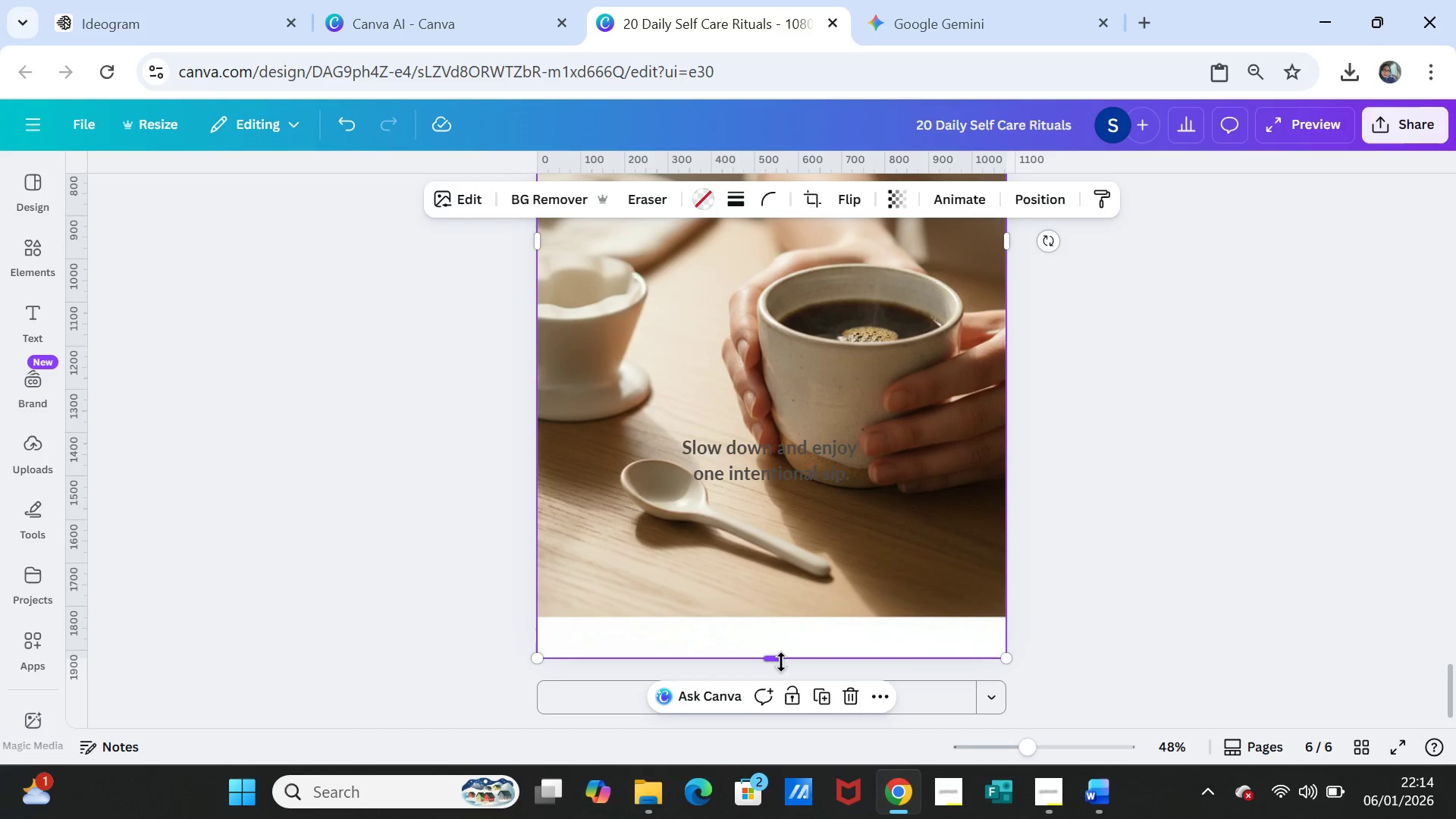 
left_click_drag(start_coordinate=[776, 661], to_coordinate=[770, 704])
 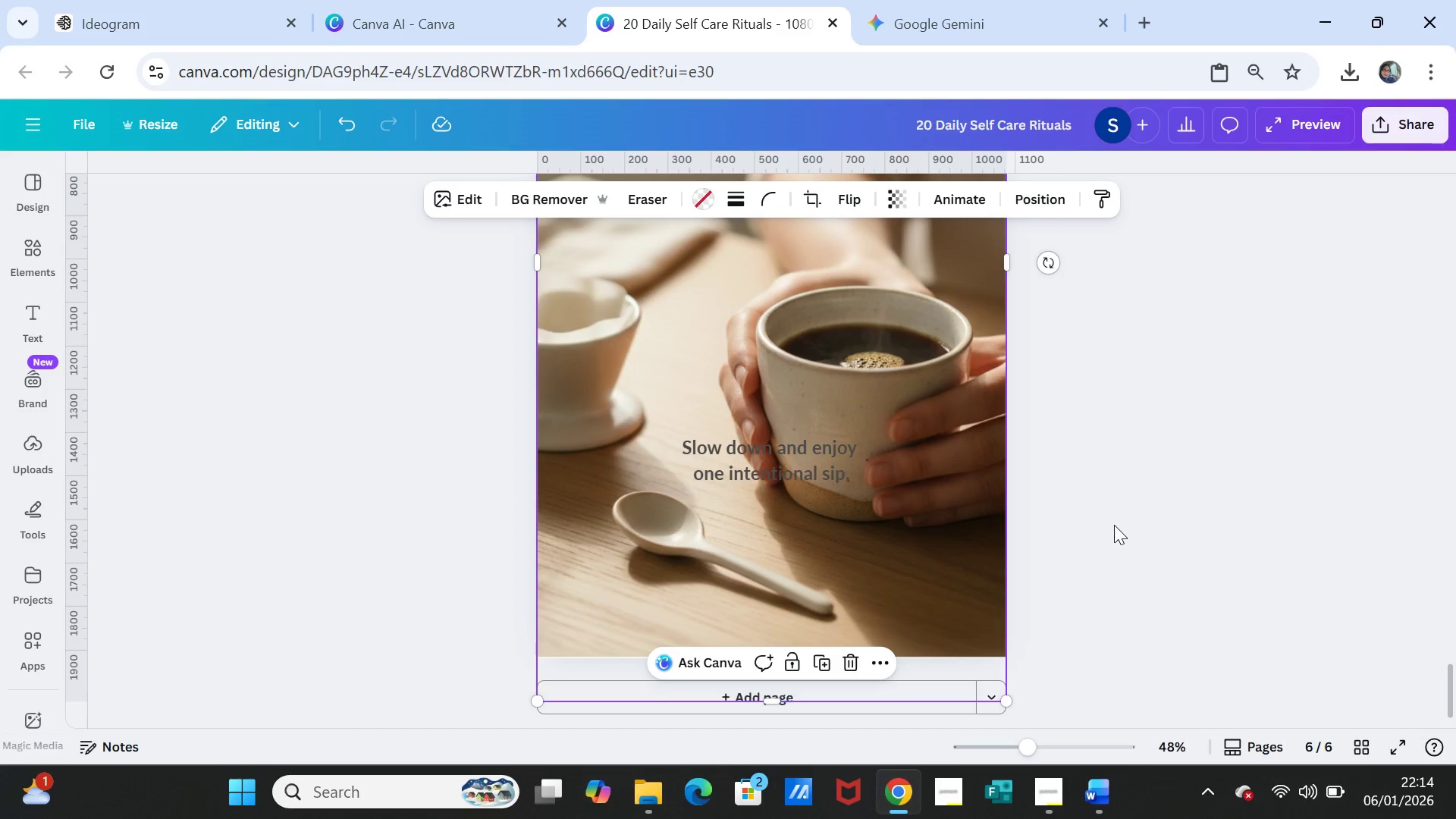 
left_click([1101, 536])
 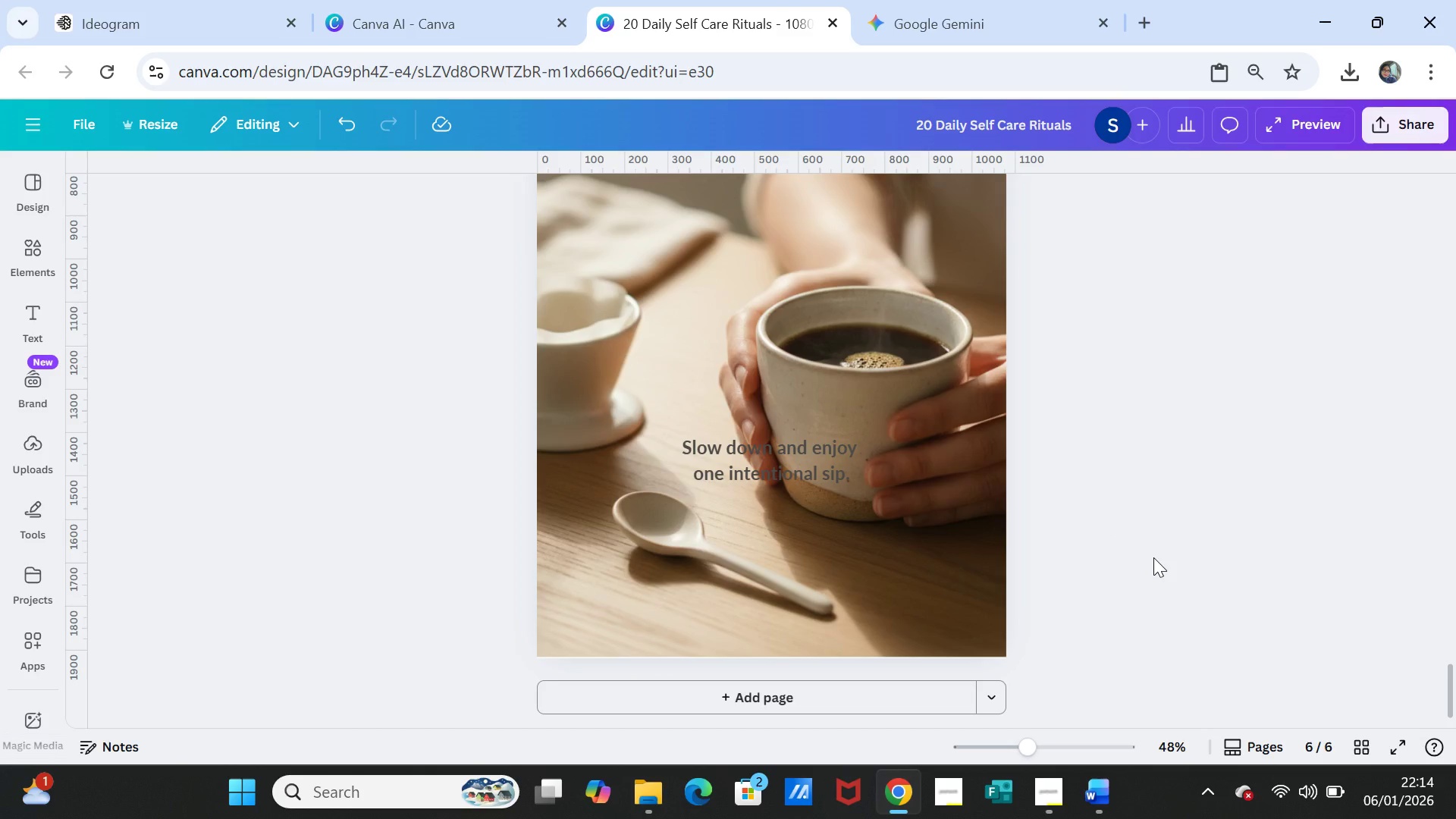 
scroll: coordinate [1153, 557], scroll_direction: up, amount: 5.0
 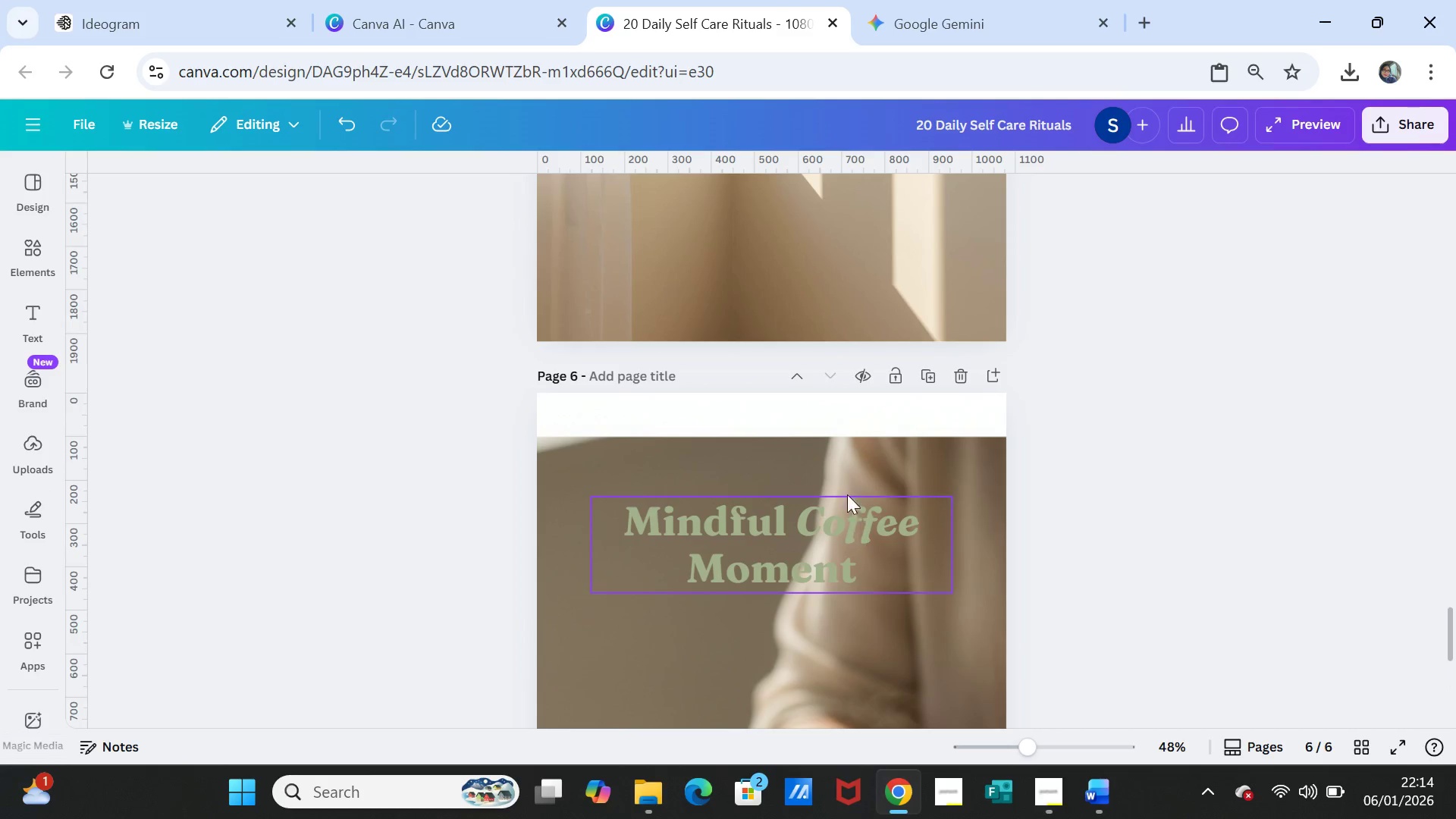 
left_click([842, 476])
 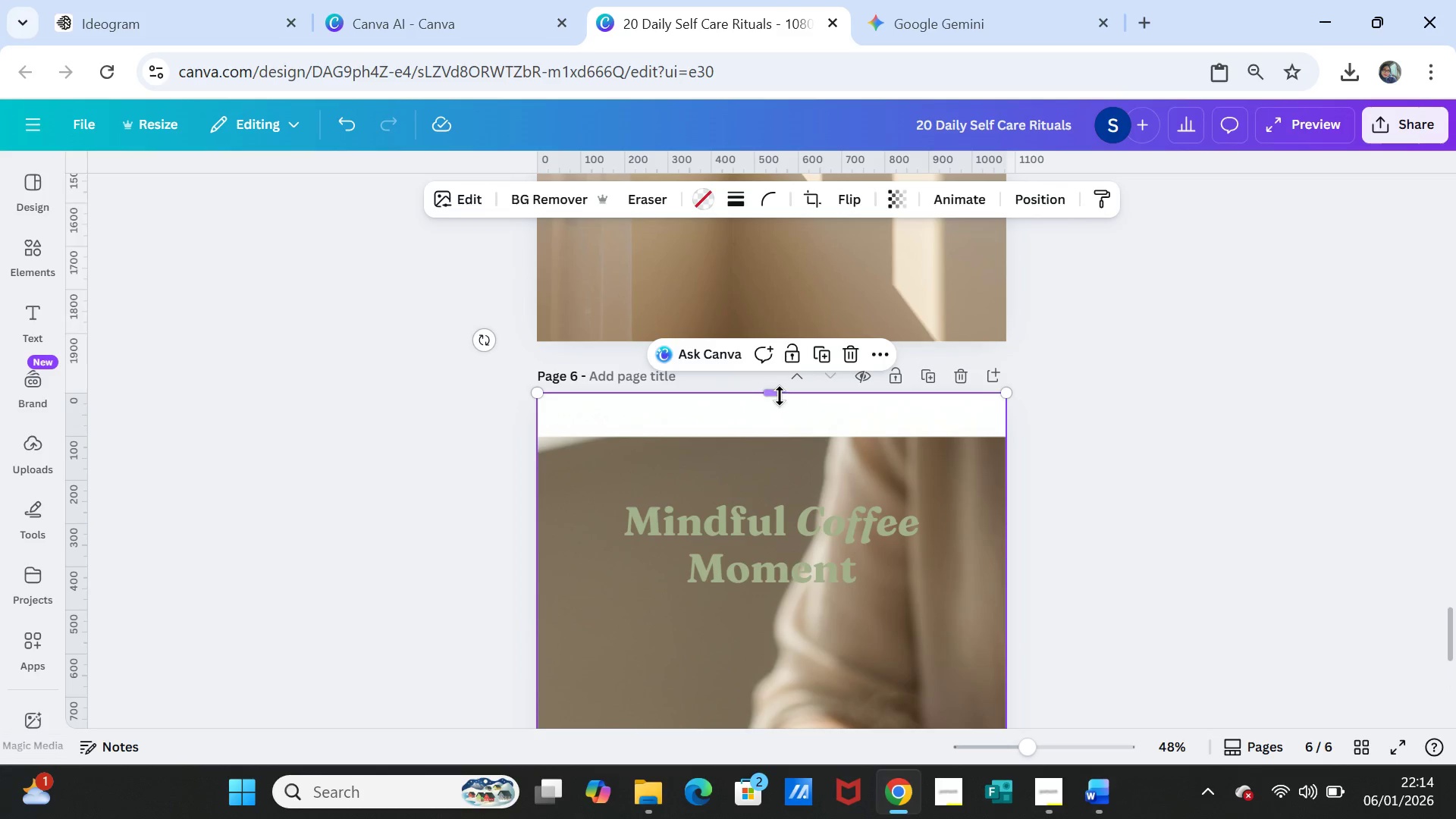 
left_click_drag(start_coordinate=[779, 396], to_coordinate=[780, 350])
 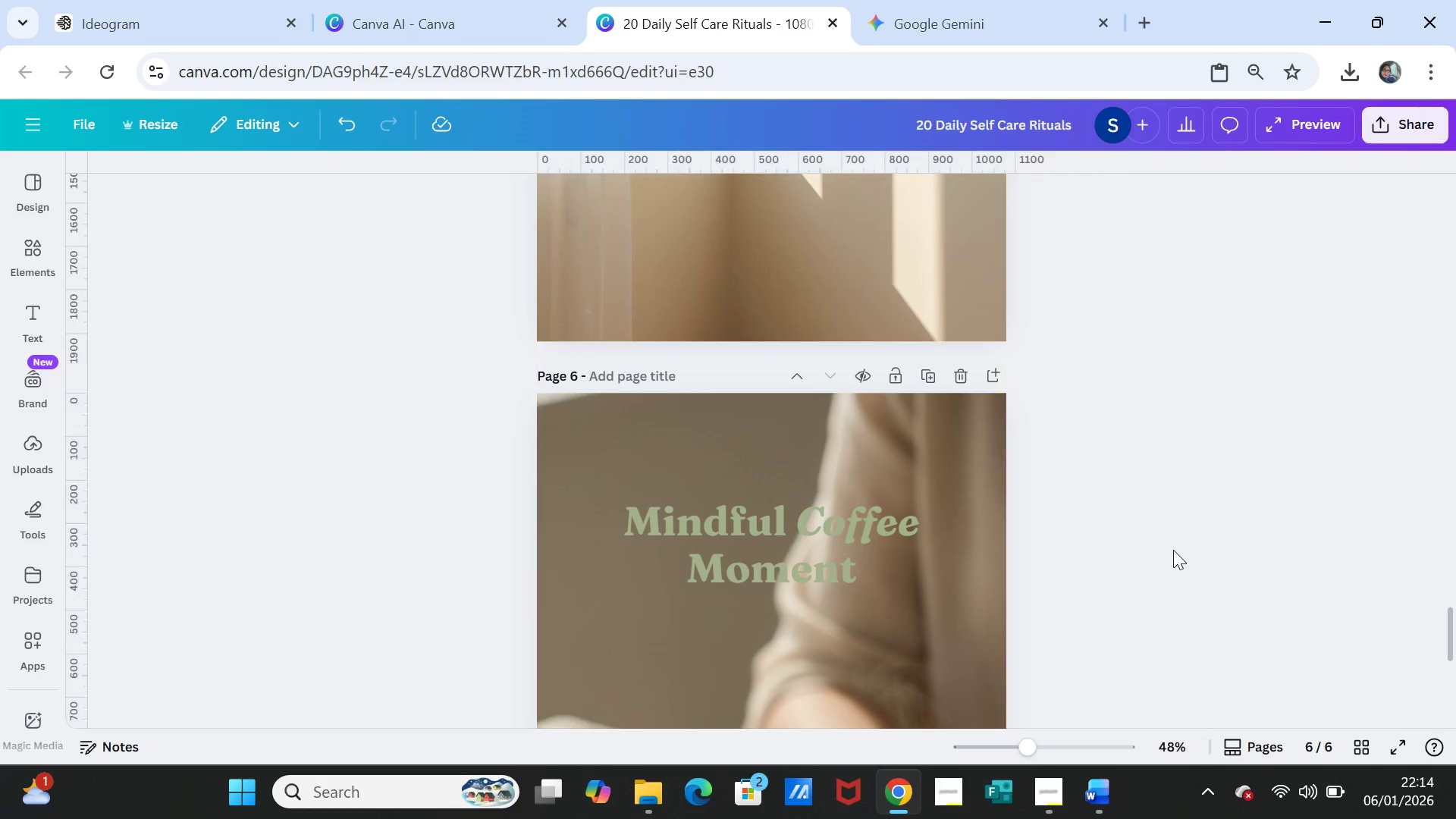 
scroll: coordinate [1172, 550], scroll_direction: down, amount: 4.0
 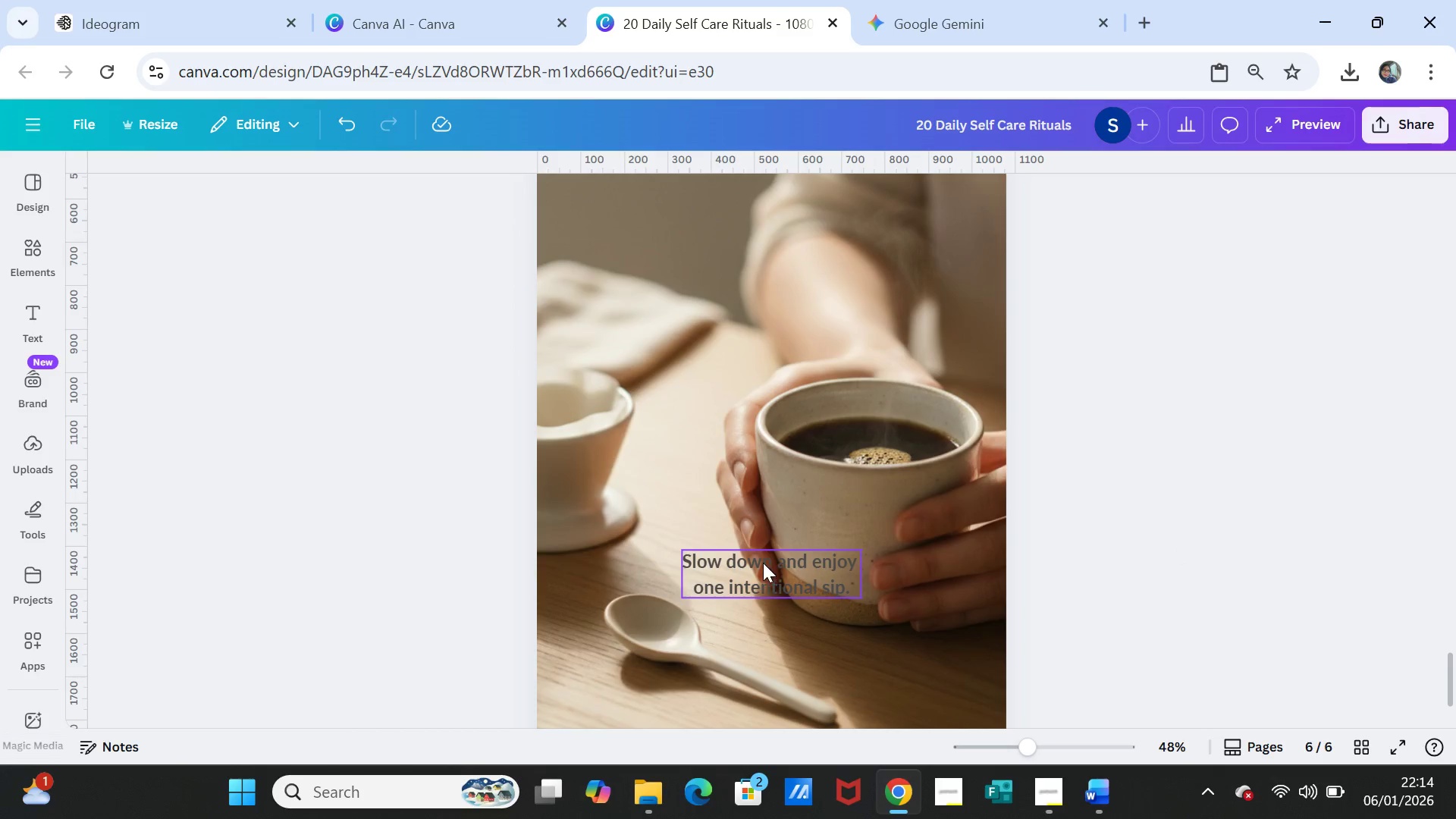 
left_click([762, 563])
 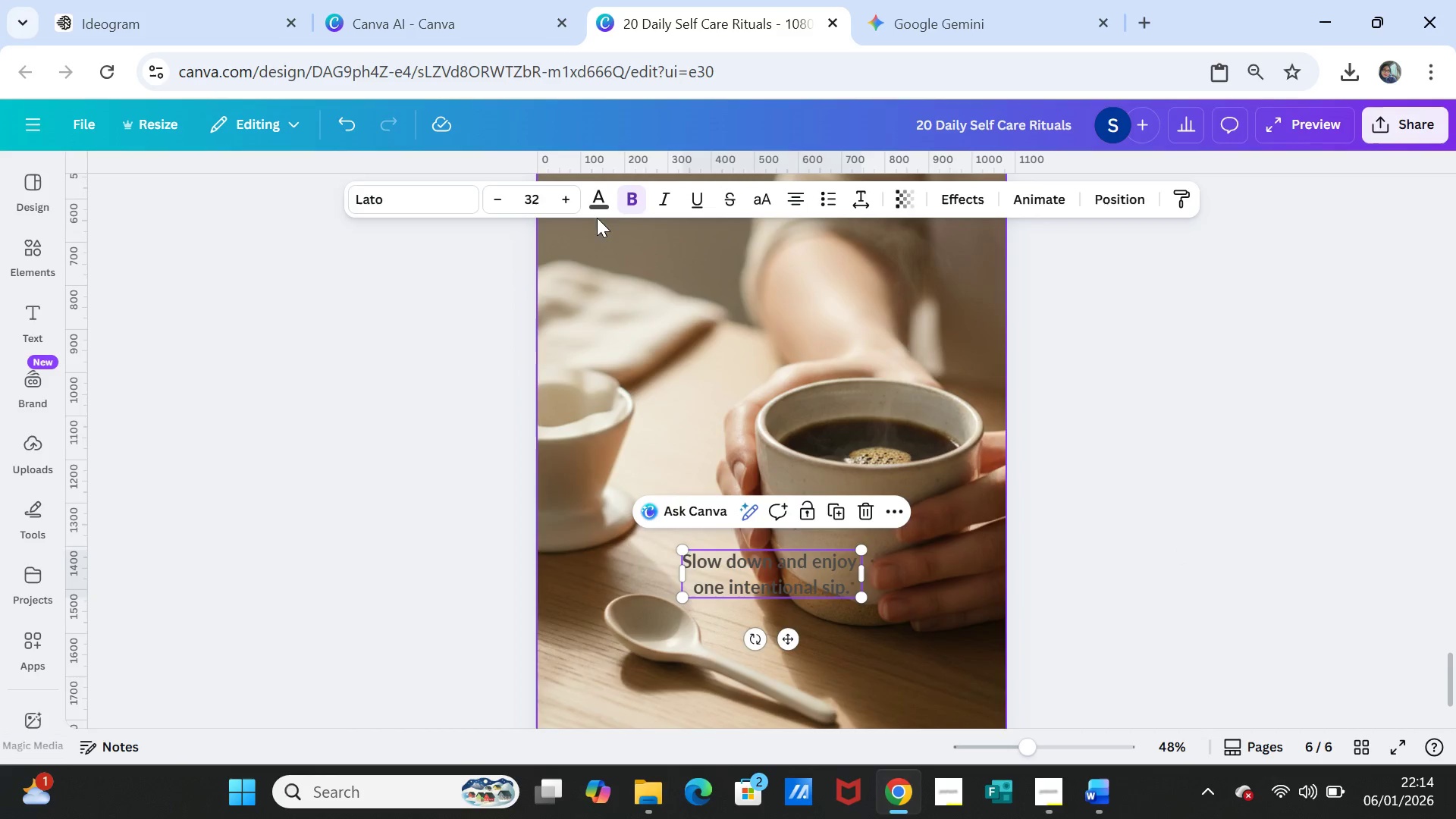 
left_click([597, 211])
 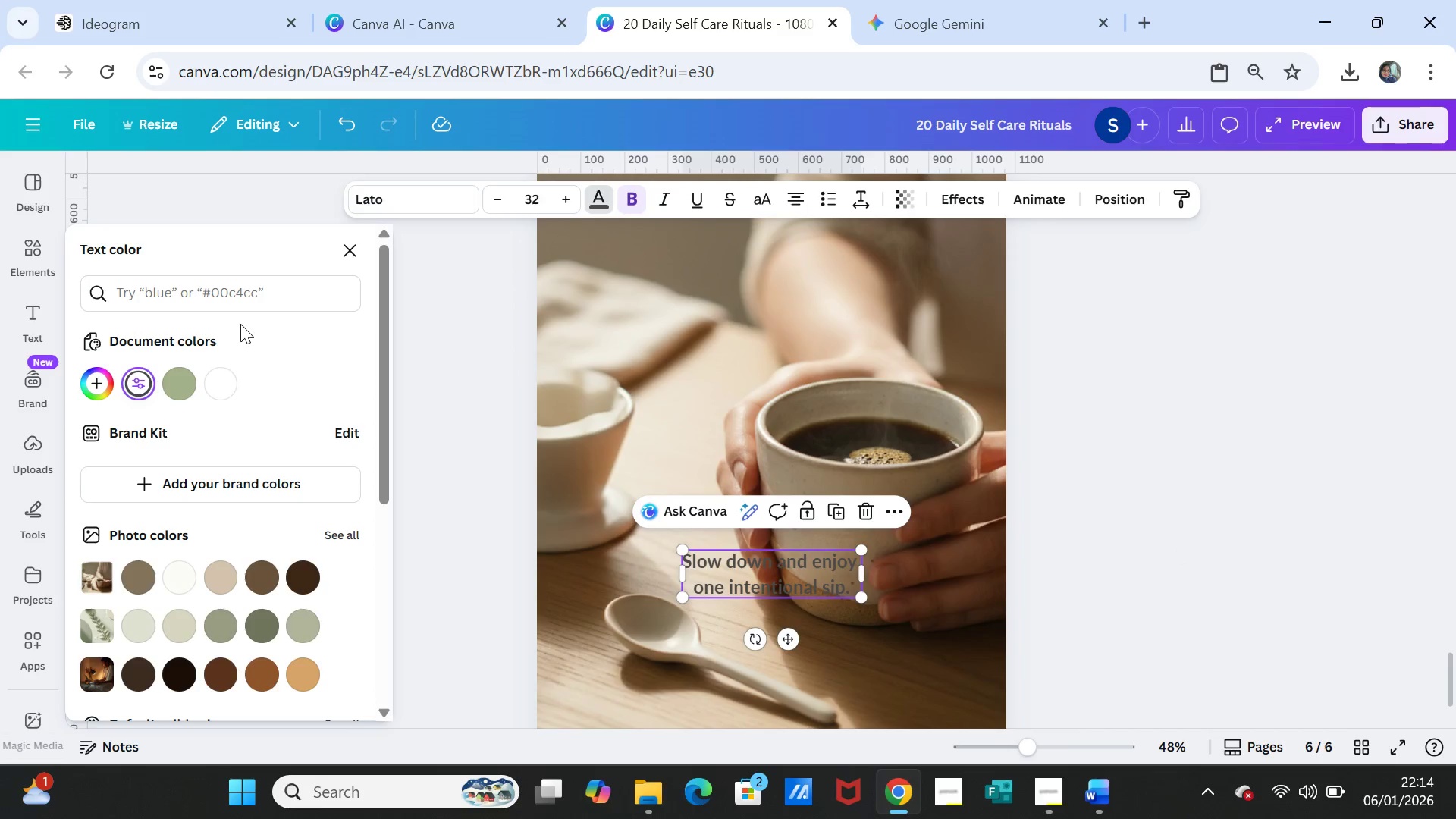 
left_click([227, 377])
 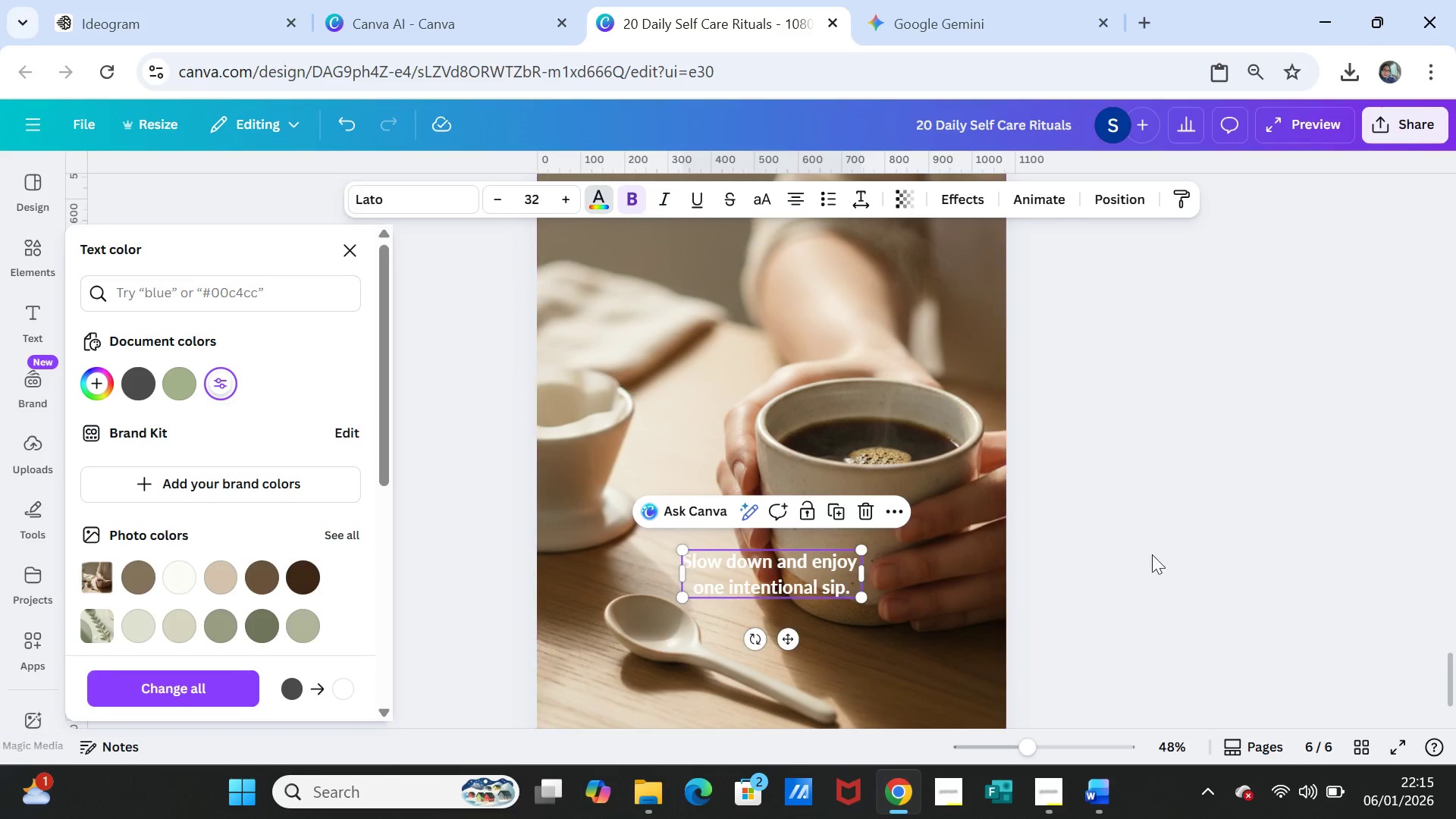 
left_click([1166, 560])